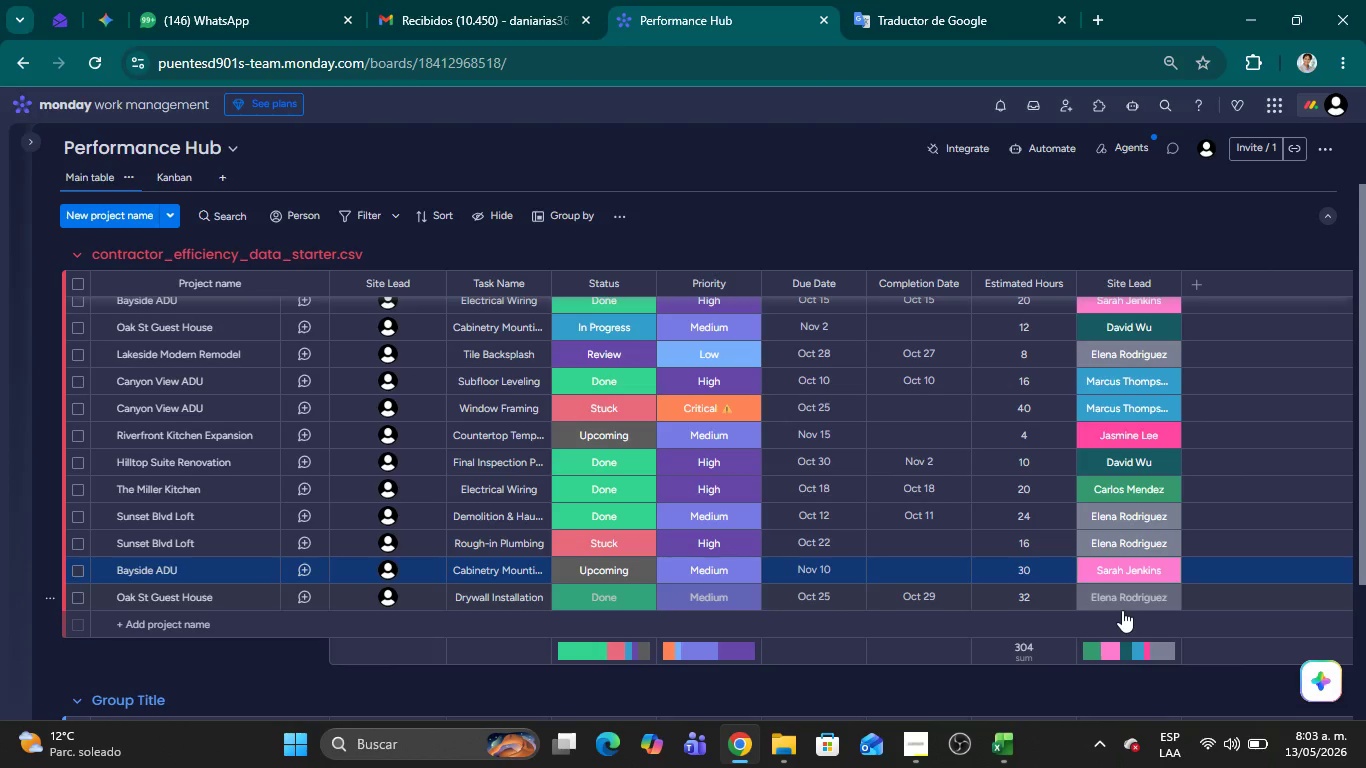 
left_click([1122, 610])
 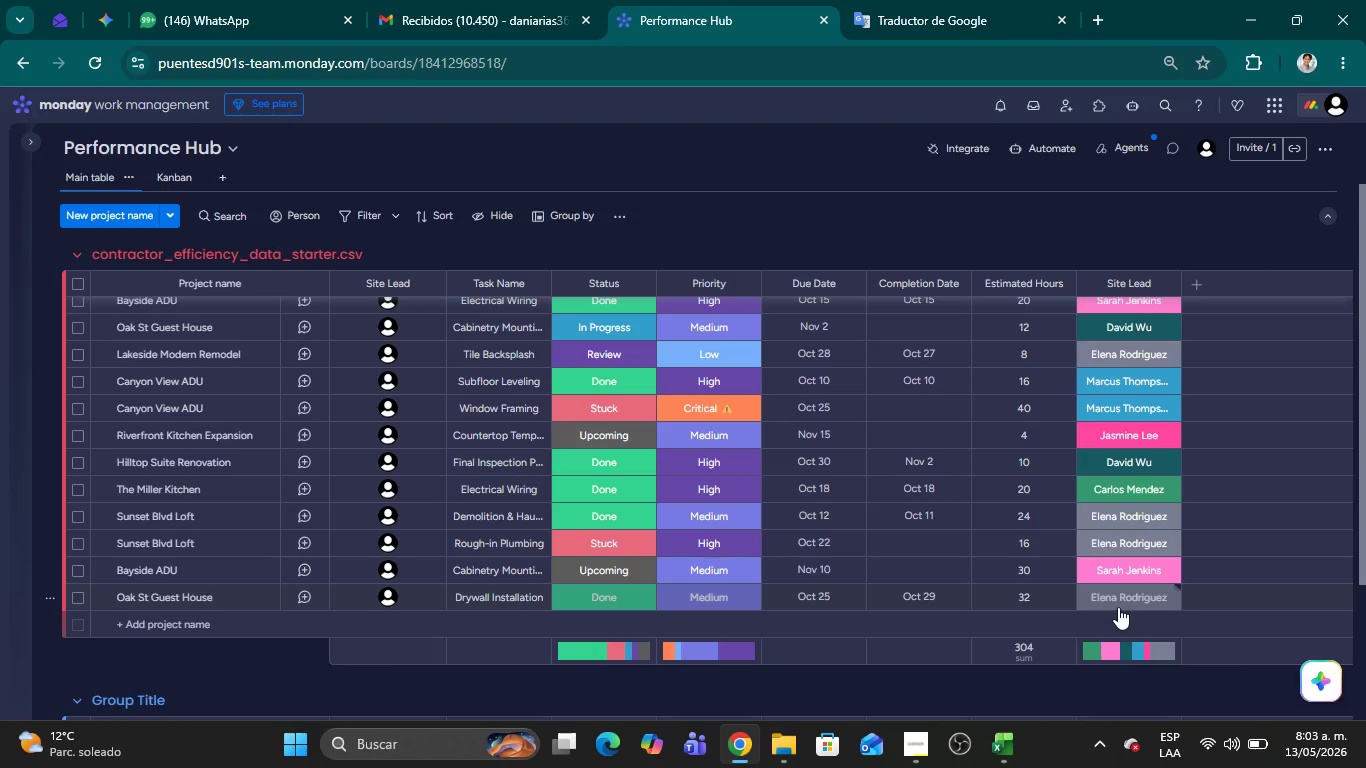 
left_click([1116, 604])
 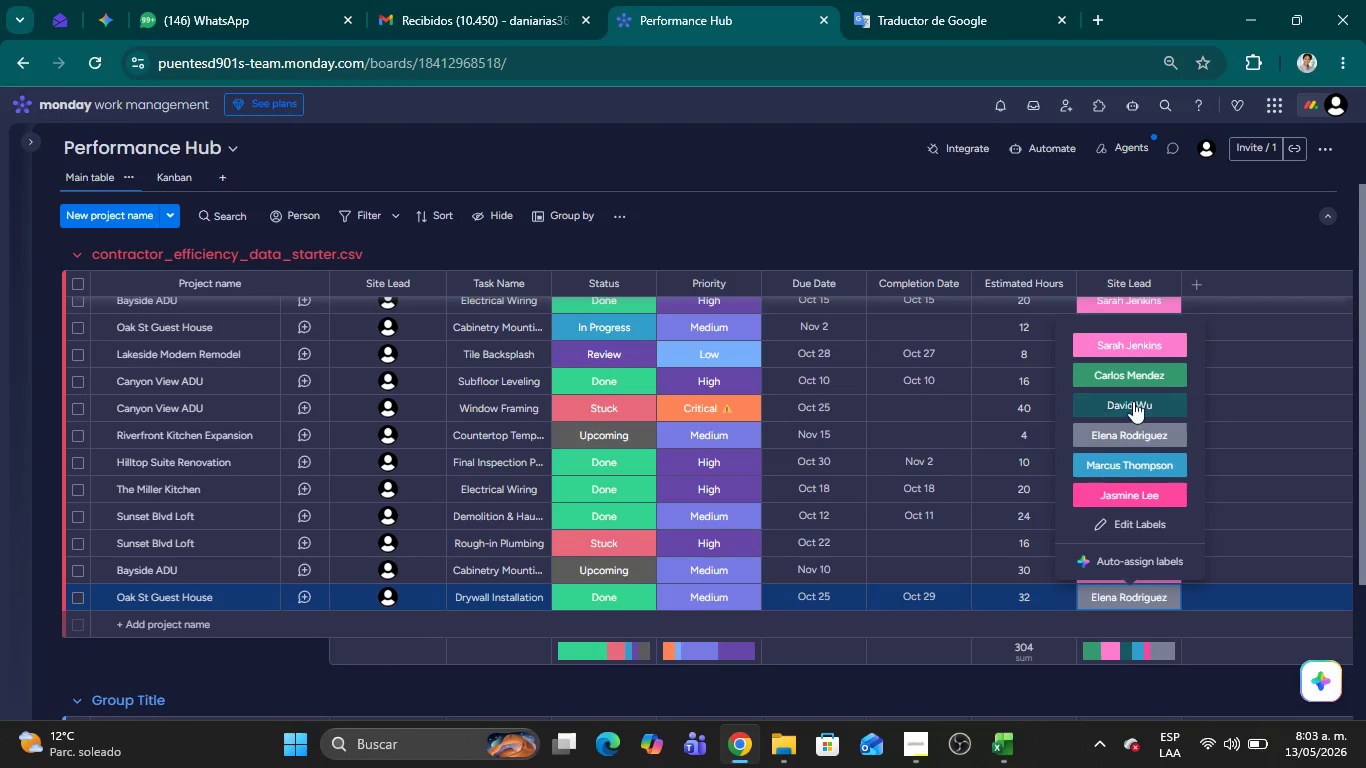 
left_click([1133, 401])
 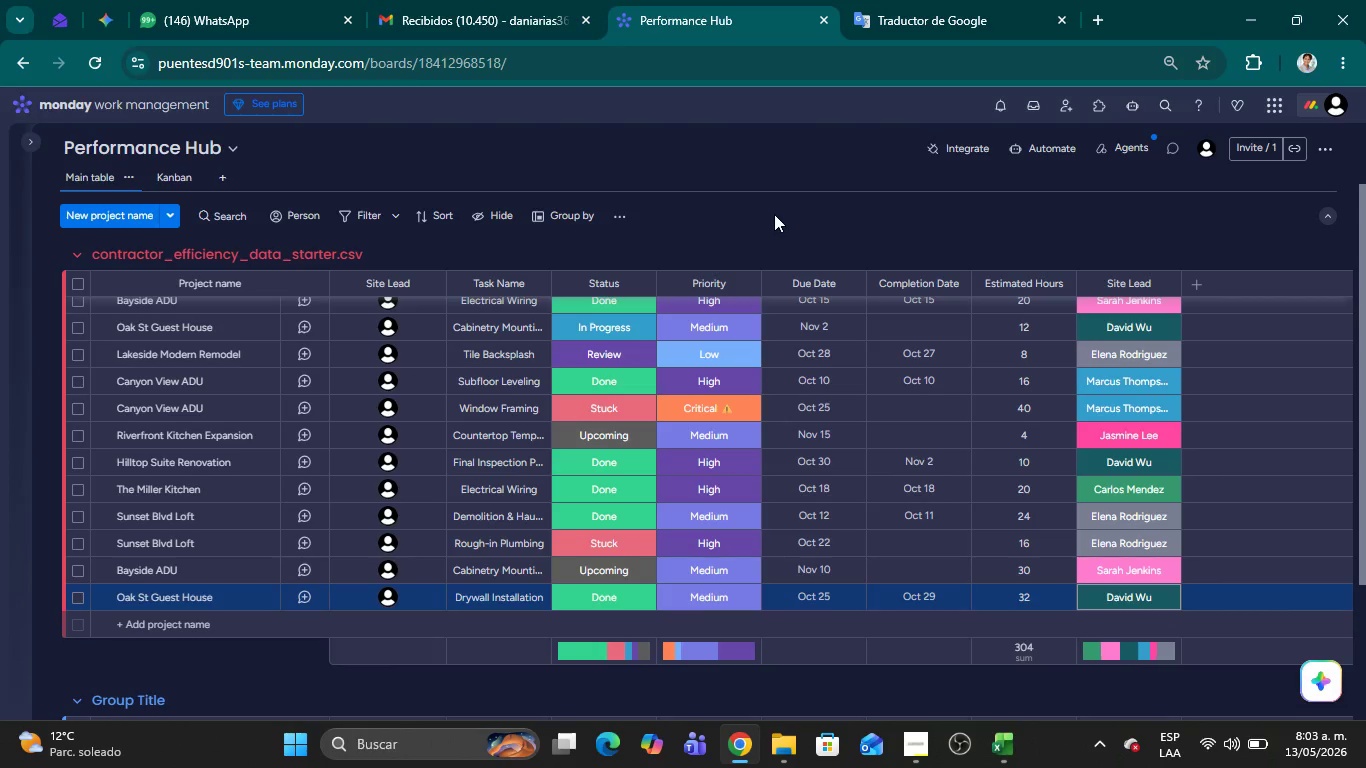 
left_click([778, 216])
 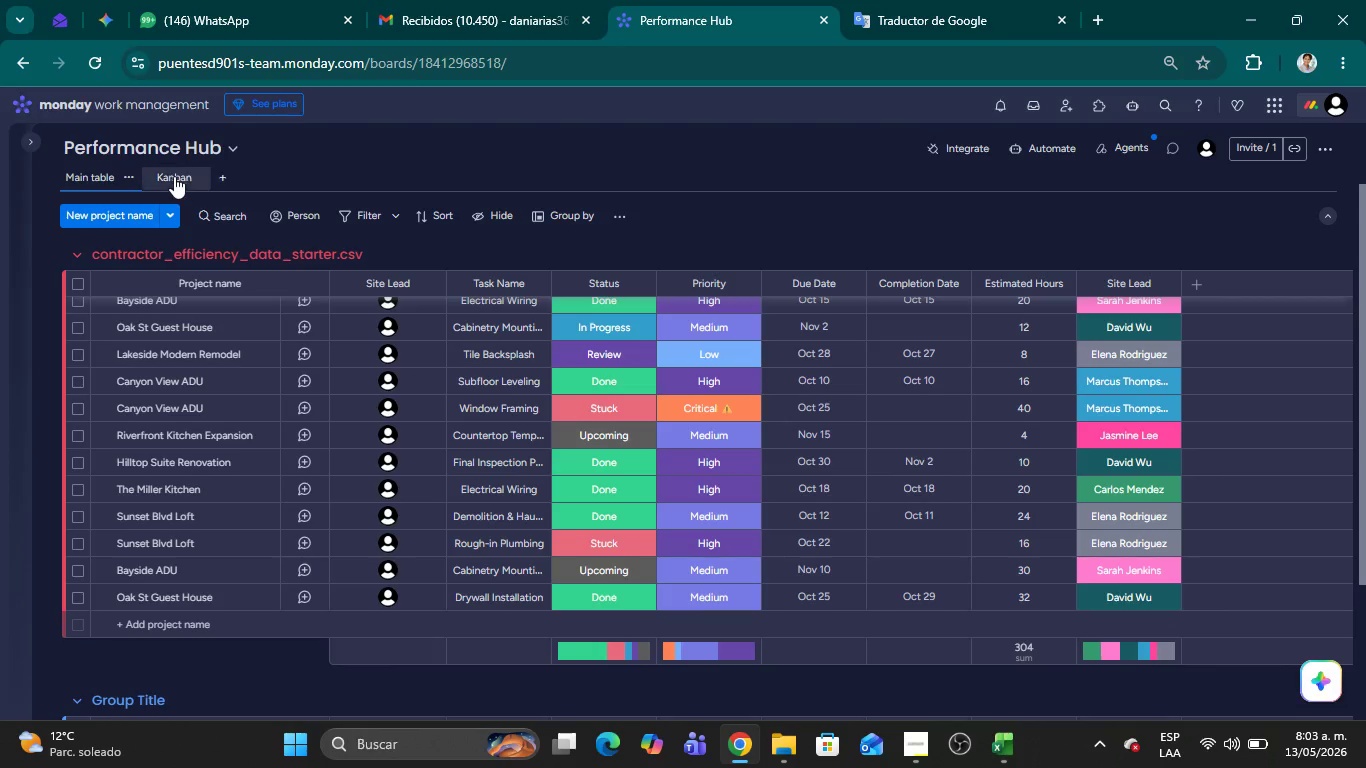 
left_click([173, 175])
 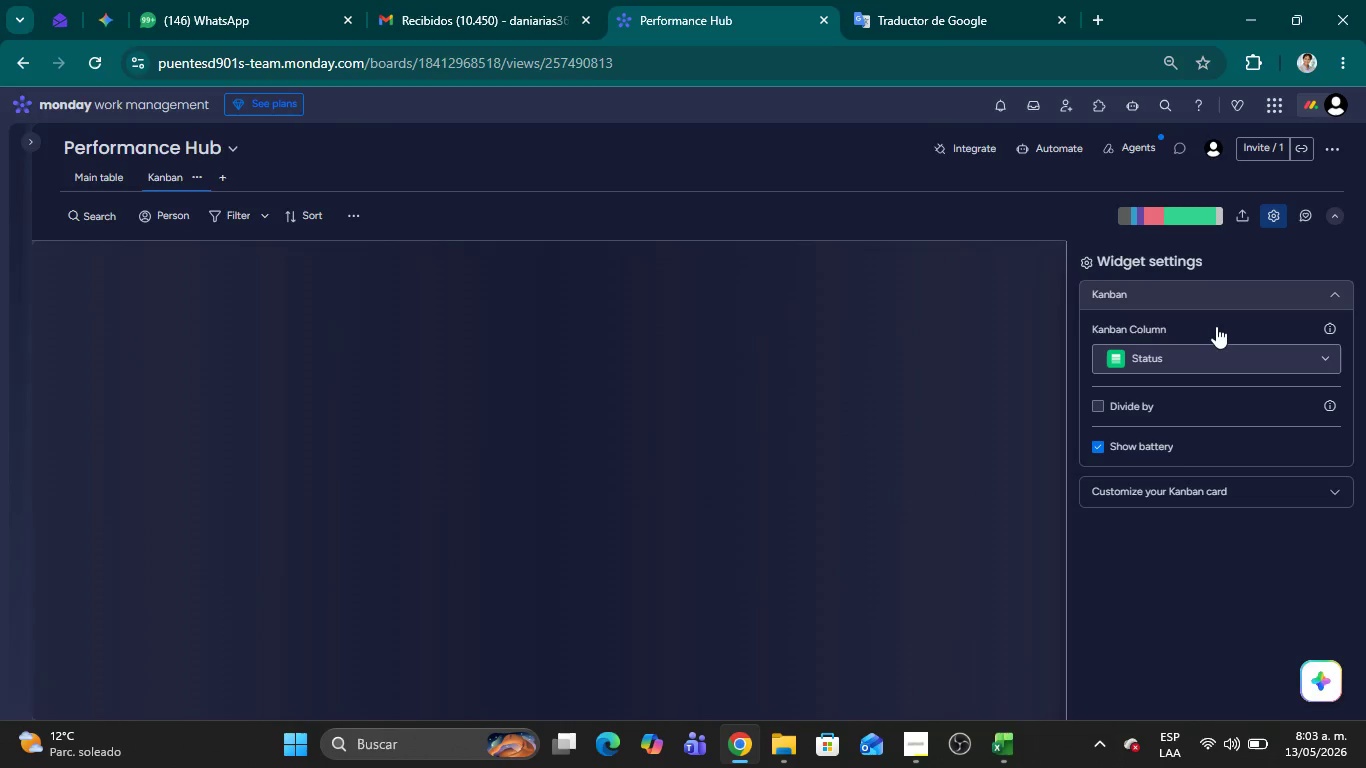 
left_click([1208, 354])
 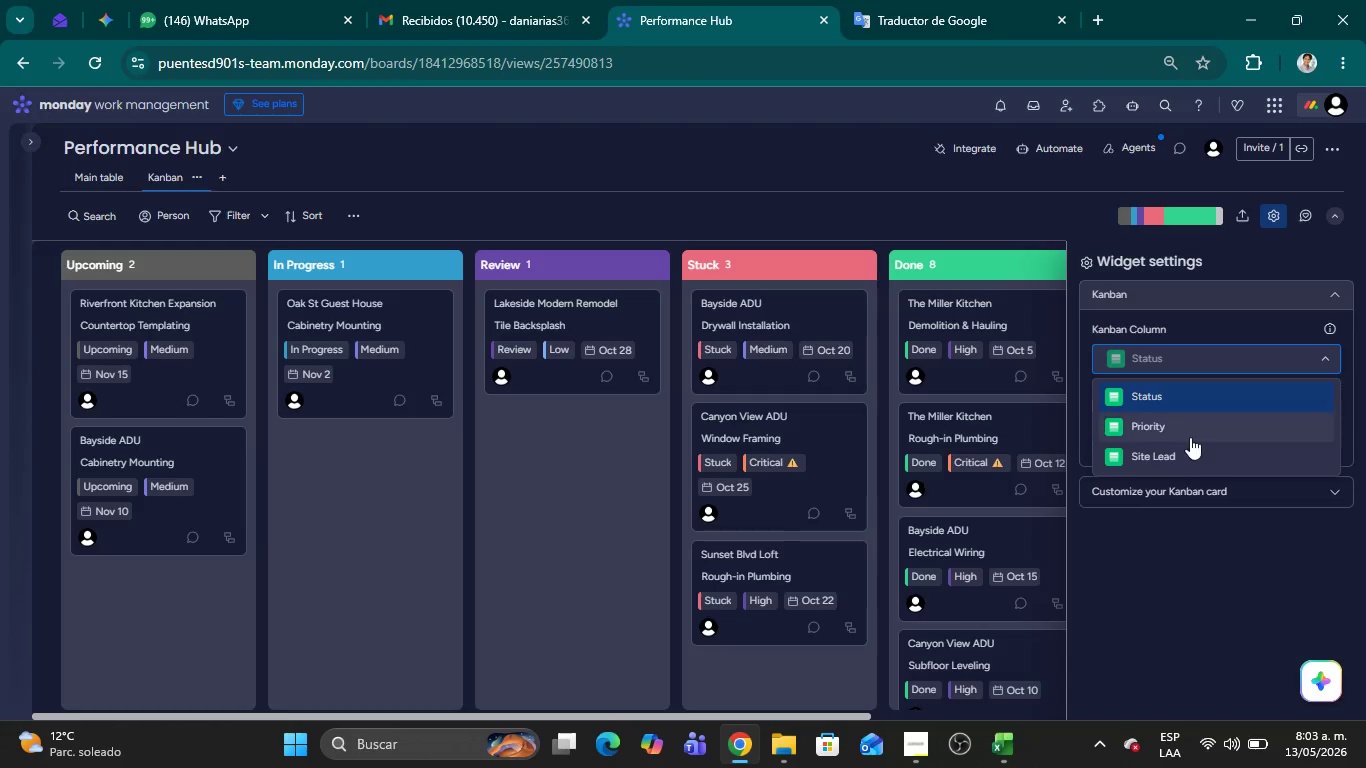 
left_click([1186, 464])
 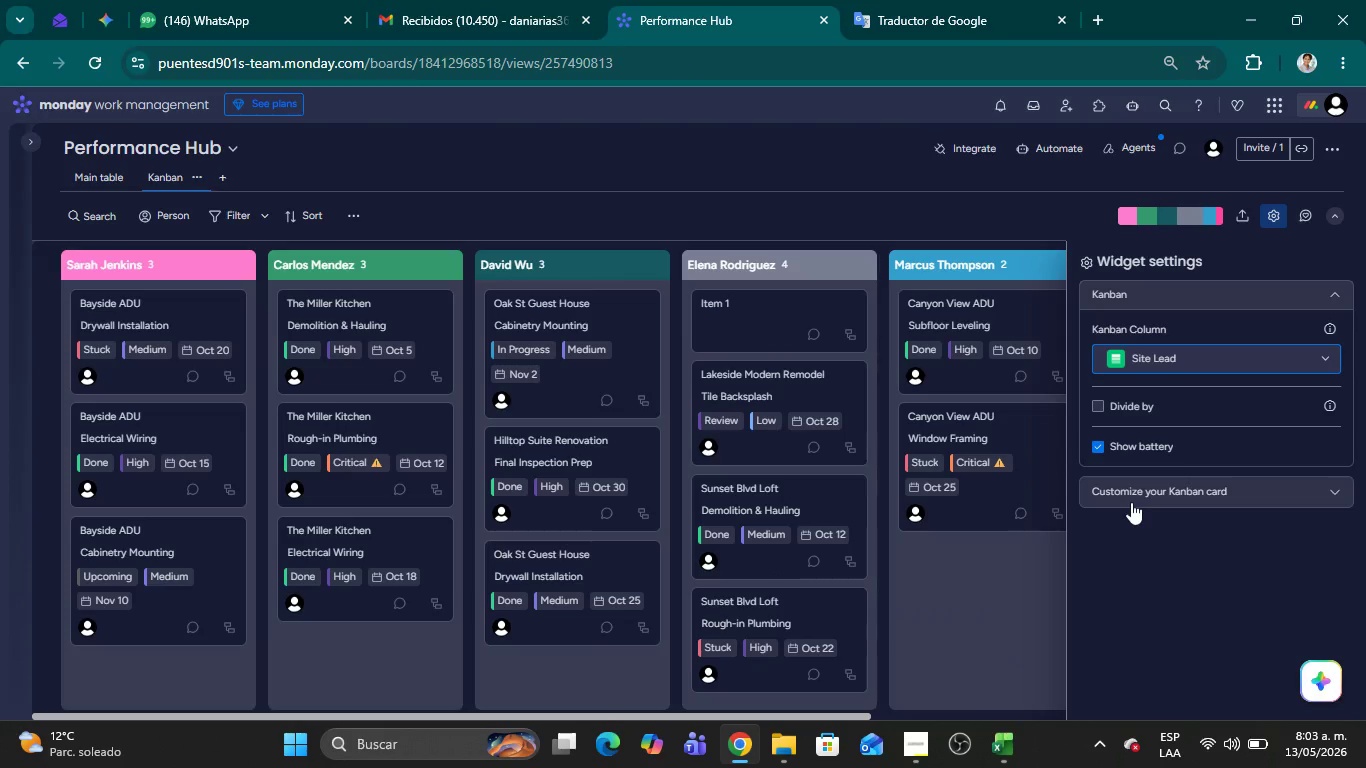 
left_click([1129, 502])
 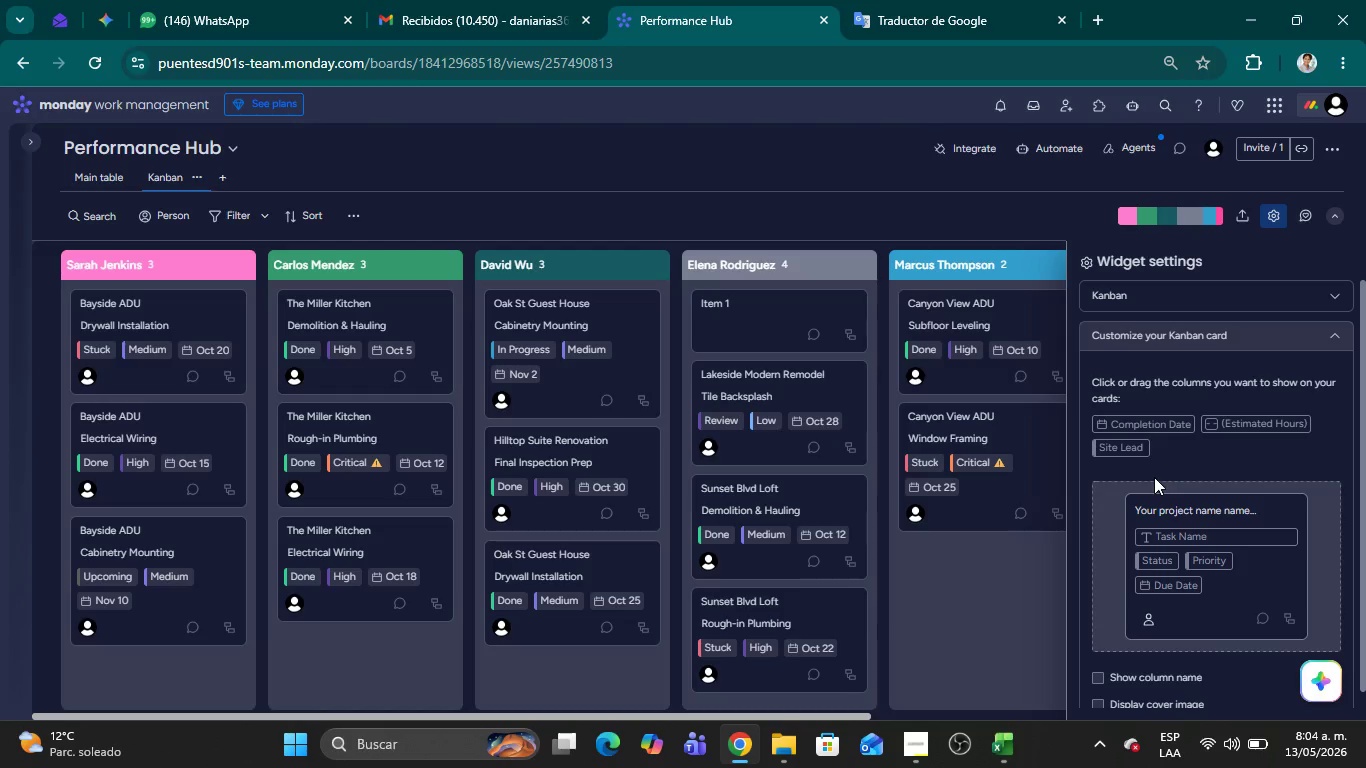 
wait(35.86)
 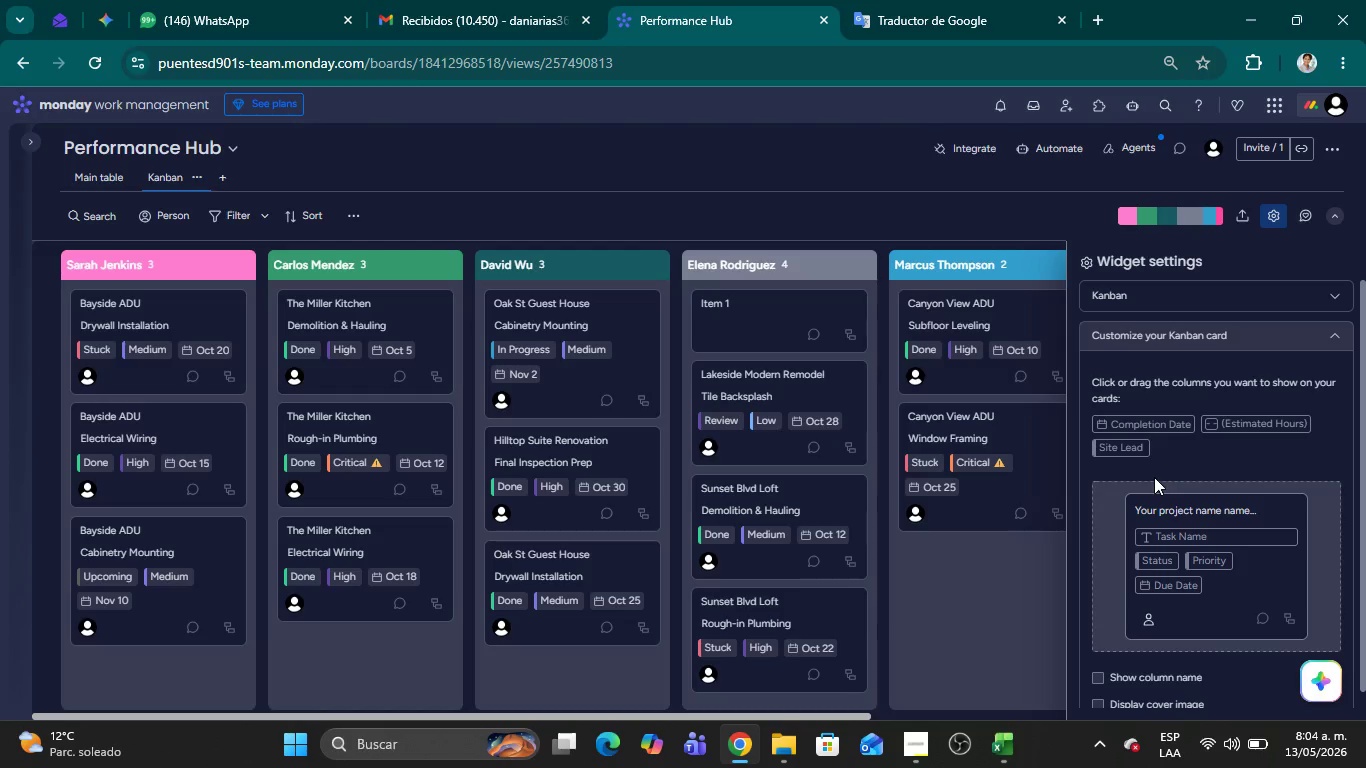 
left_click_drag(start_coordinate=[1122, 458], to_coordinate=[1160, 454])
 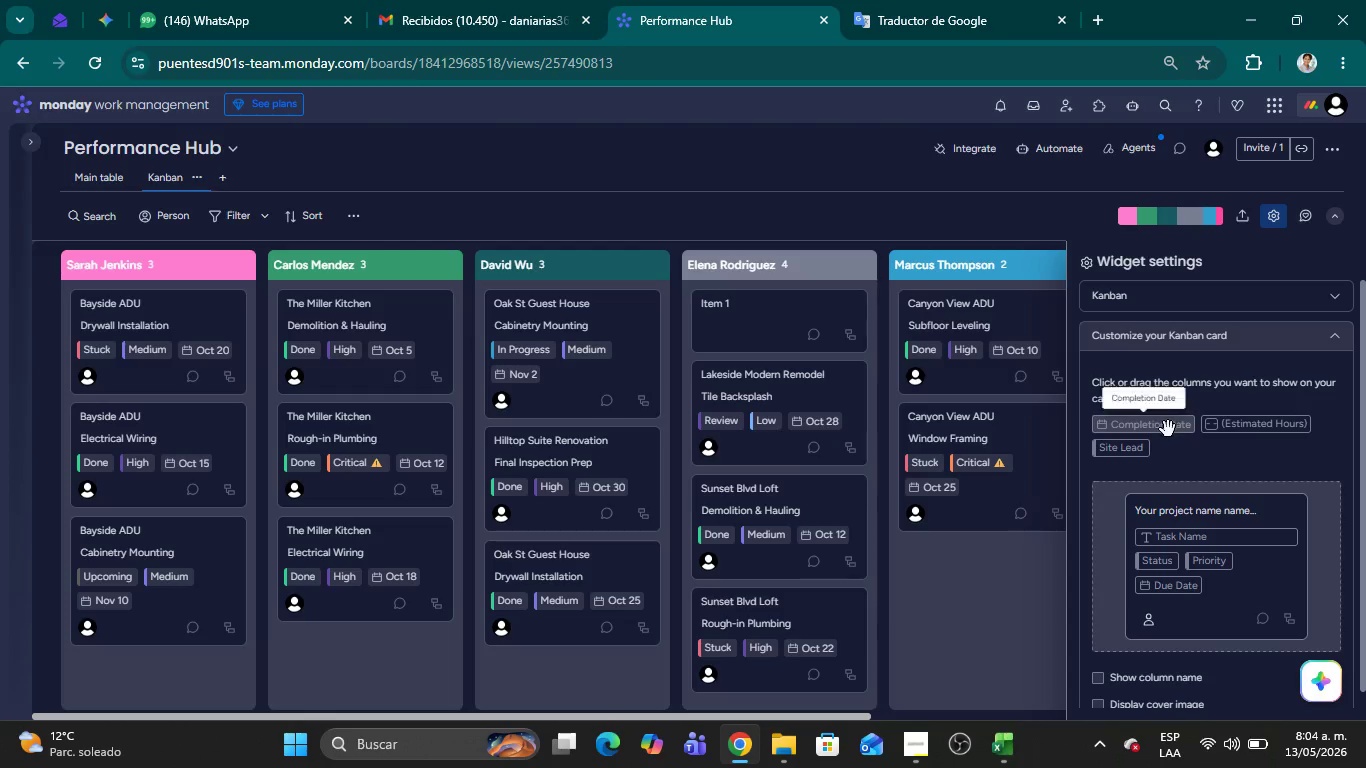 
left_click_drag(start_coordinate=[1168, 429], to_coordinate=[1271, 586])
 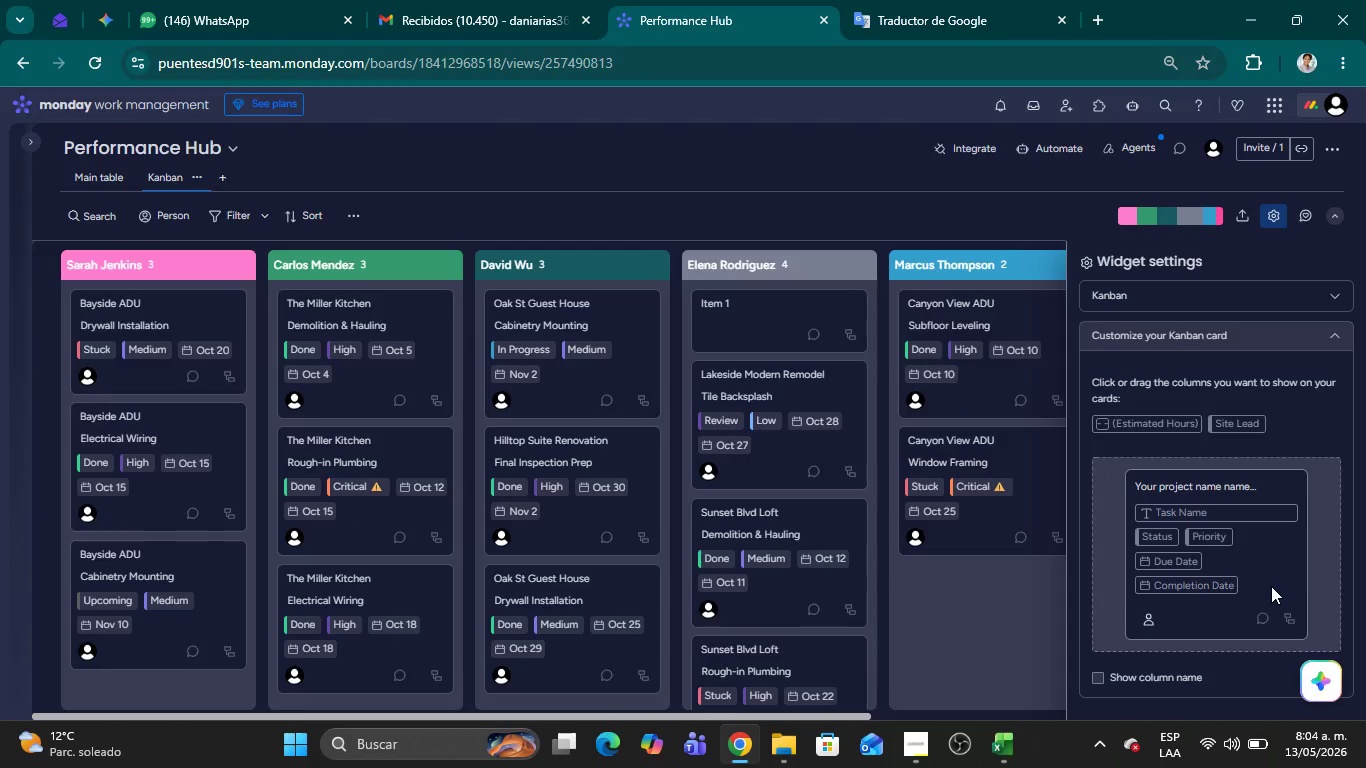 
scroll: coordinate [726, 562], scroll_direction: down, amount: 10.0
 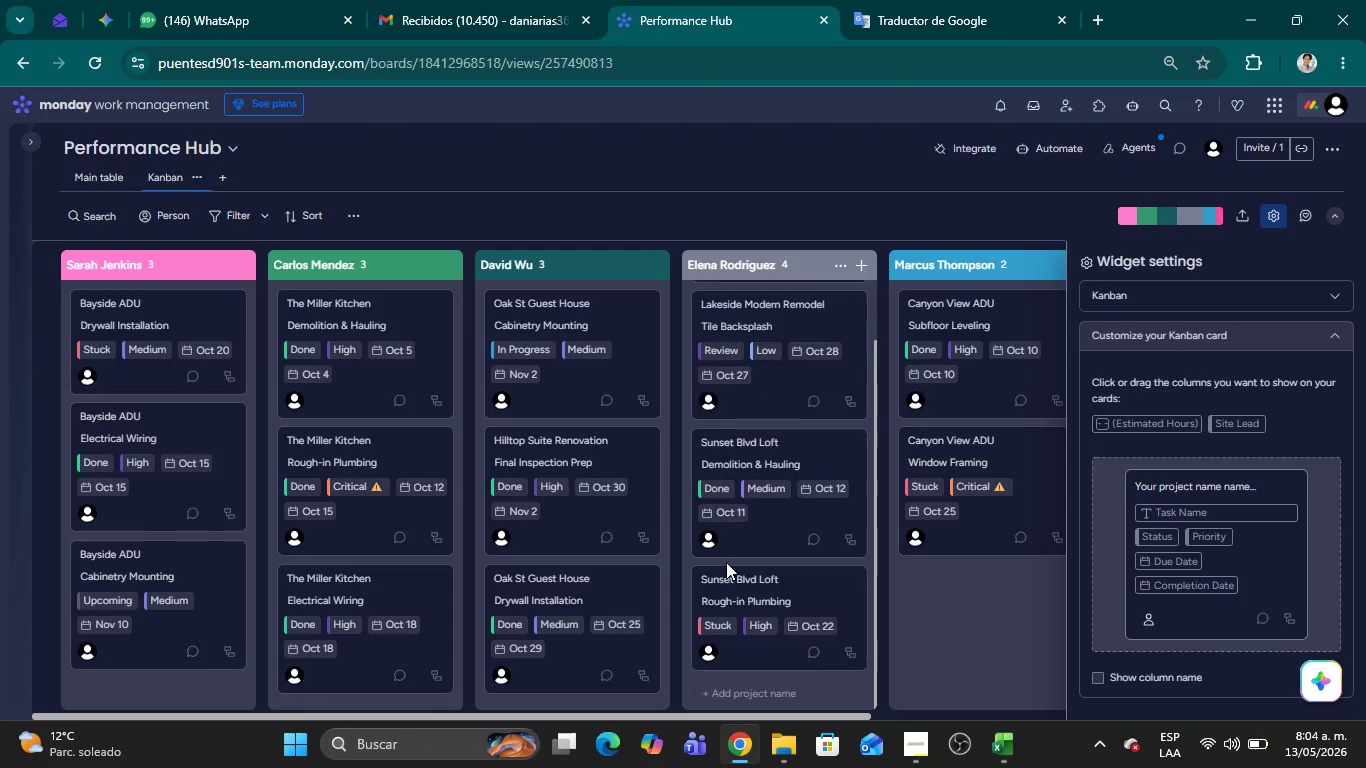 
scroll: coordinate [728, 528], scroll_direction: up, amount: 12.0
 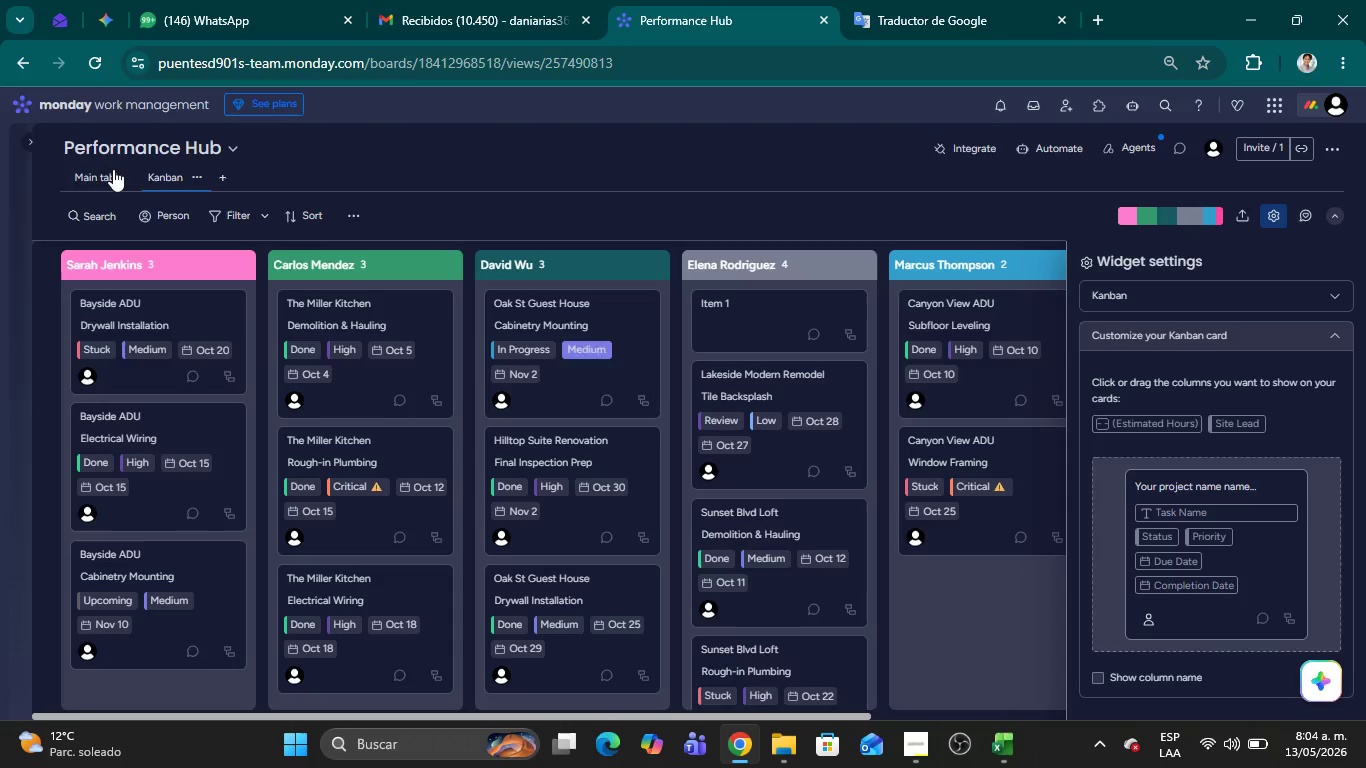 
left_click([113, 169])
 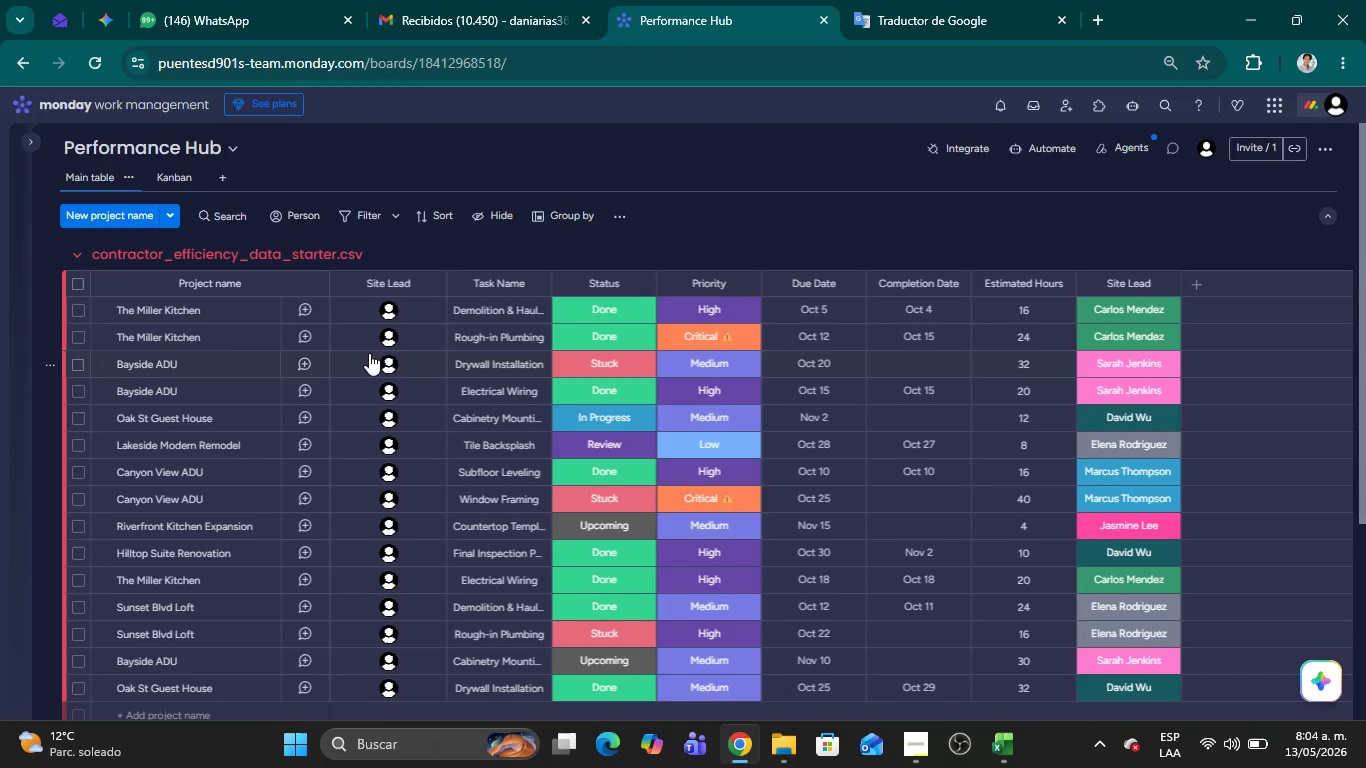 
scroll: coordinate [337, 378], scroll_direction: down, amount: 4.0
 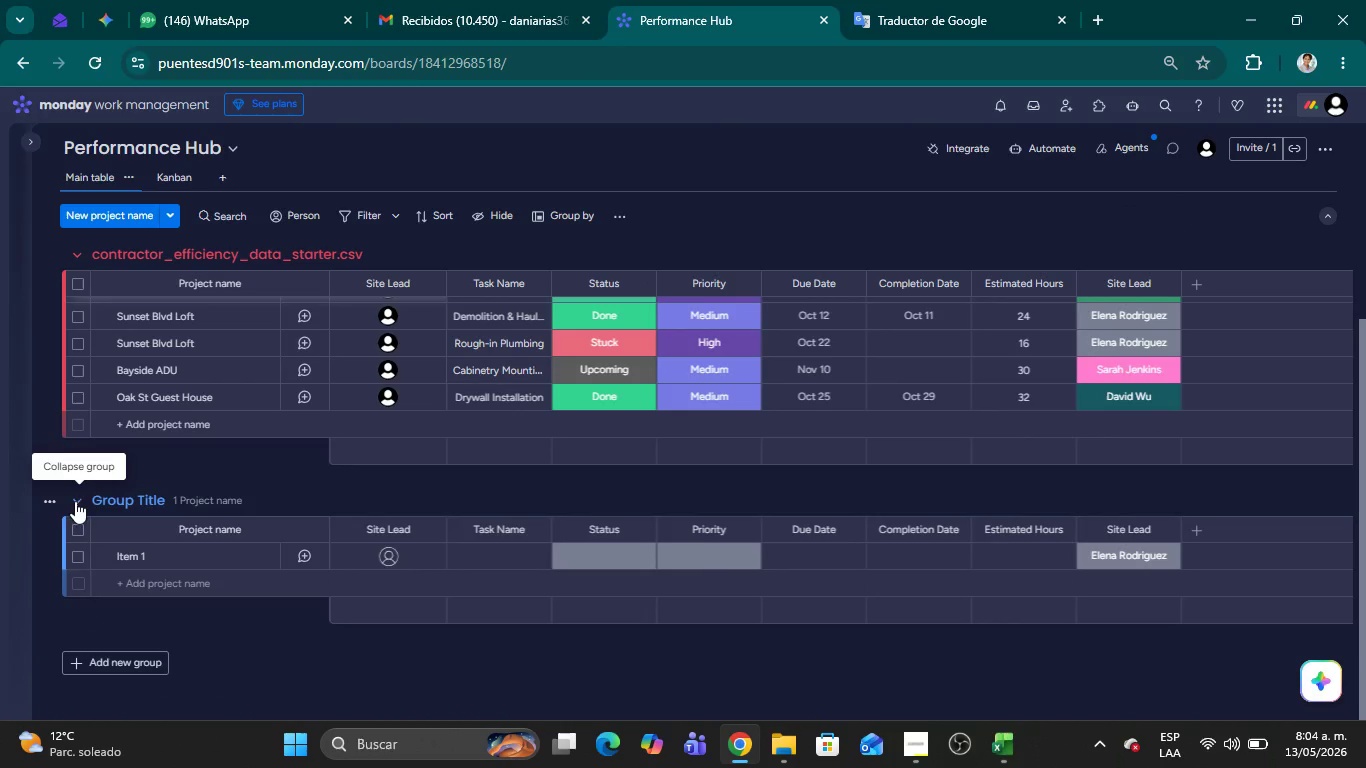 
left_click([50, 501])
 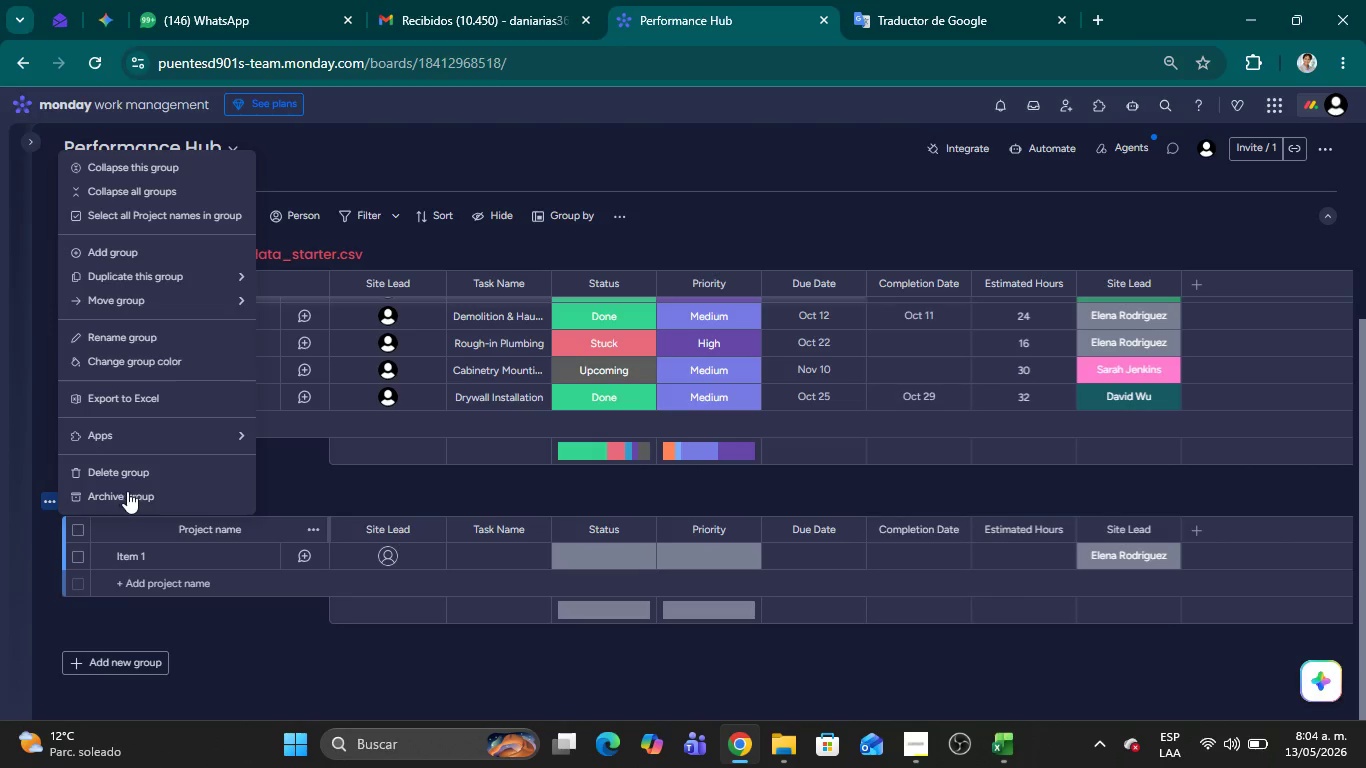 
left_click([112, 476])
 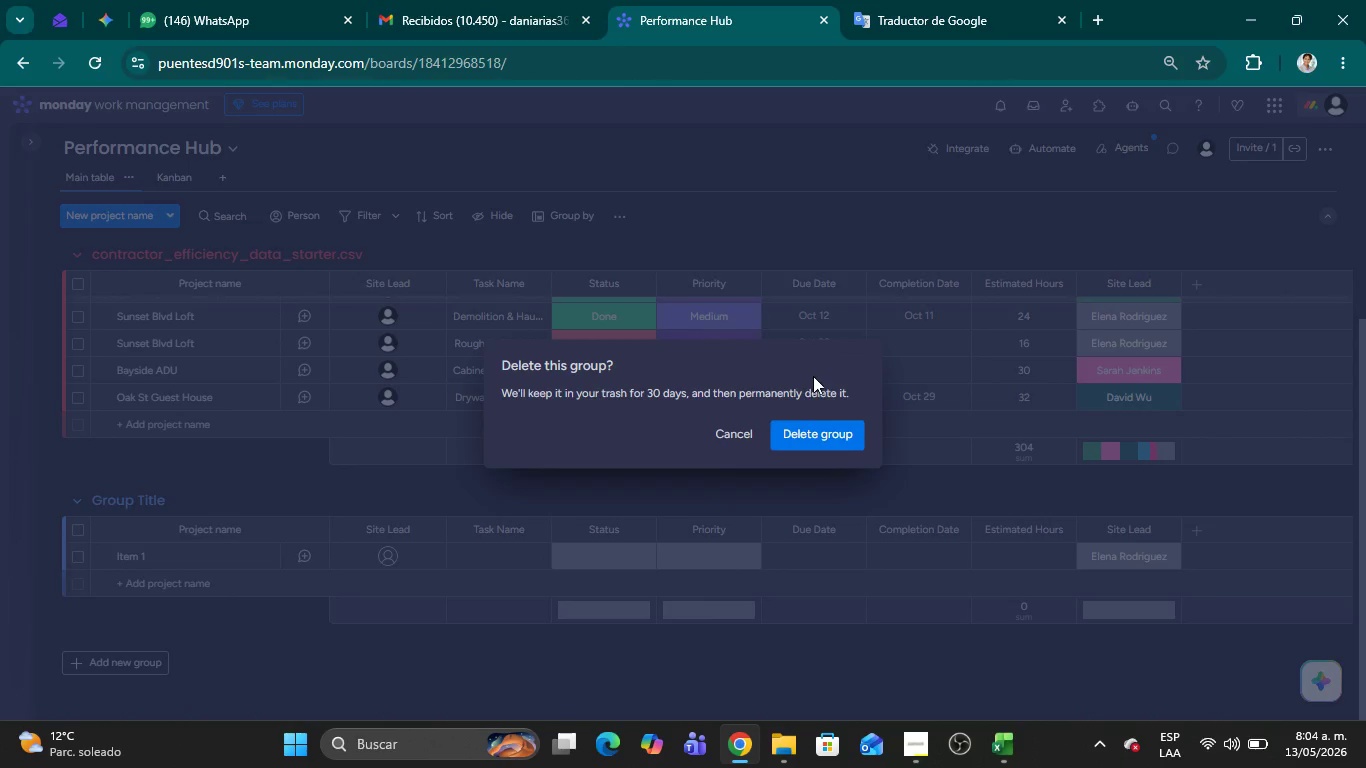 
left_click([821, 428])
 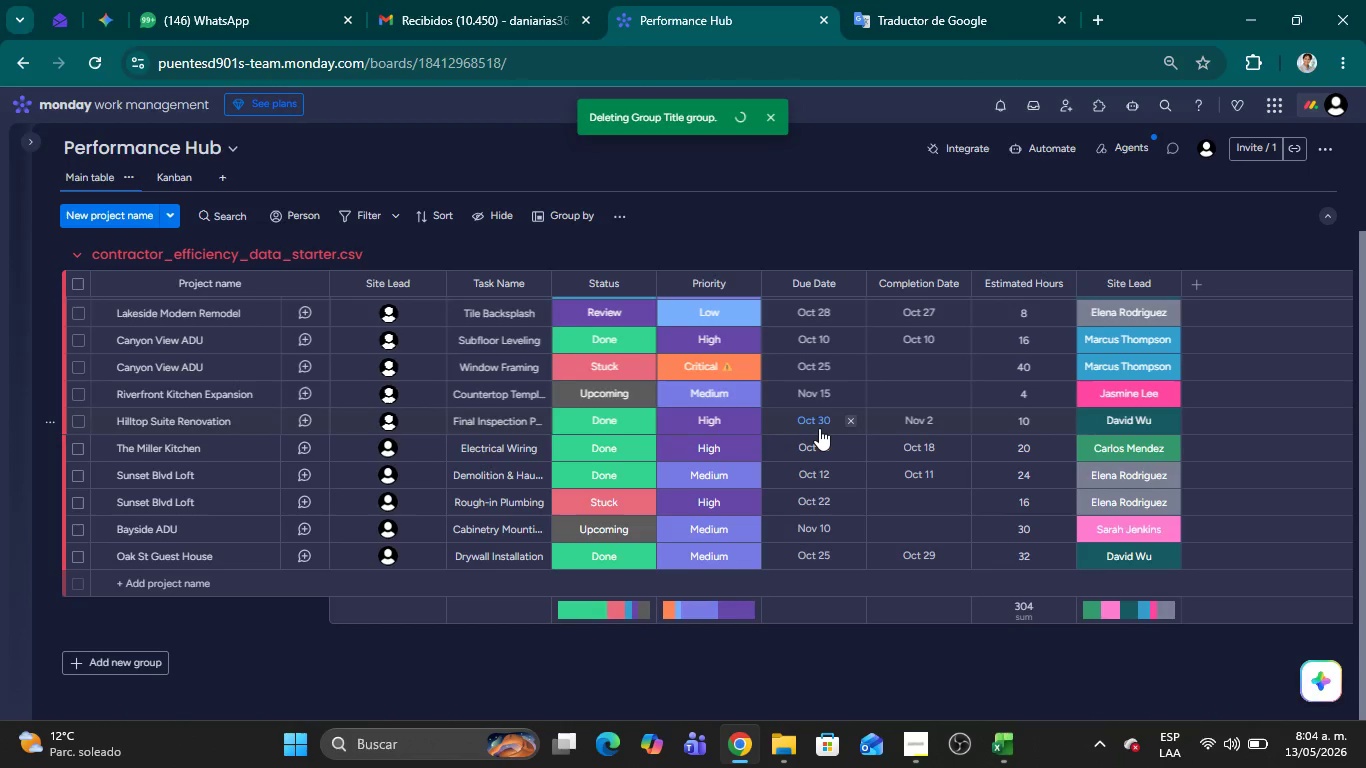 
scroll: coordinate [839, 422], scroll_direction: up, amount: 13.0
 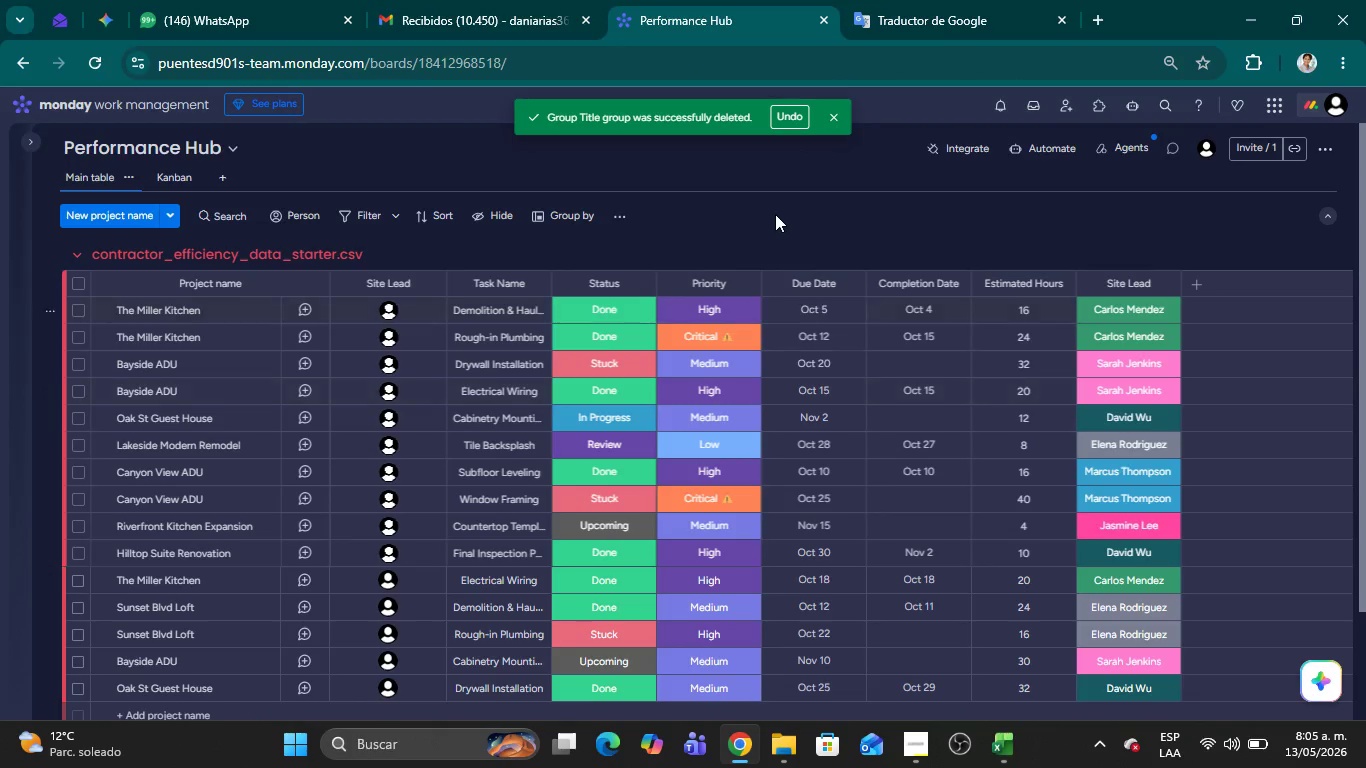 
left_click([772, 212])
 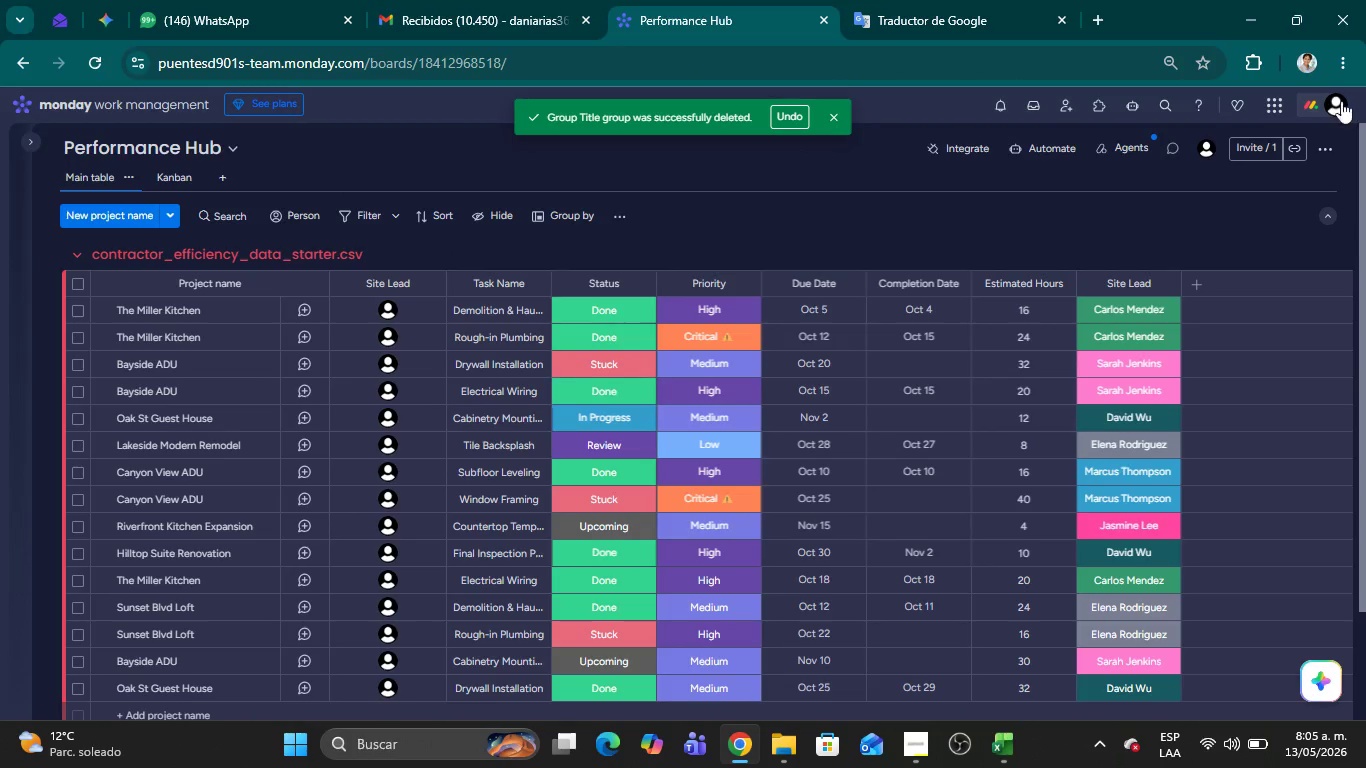 
left_click([1343, 68])
 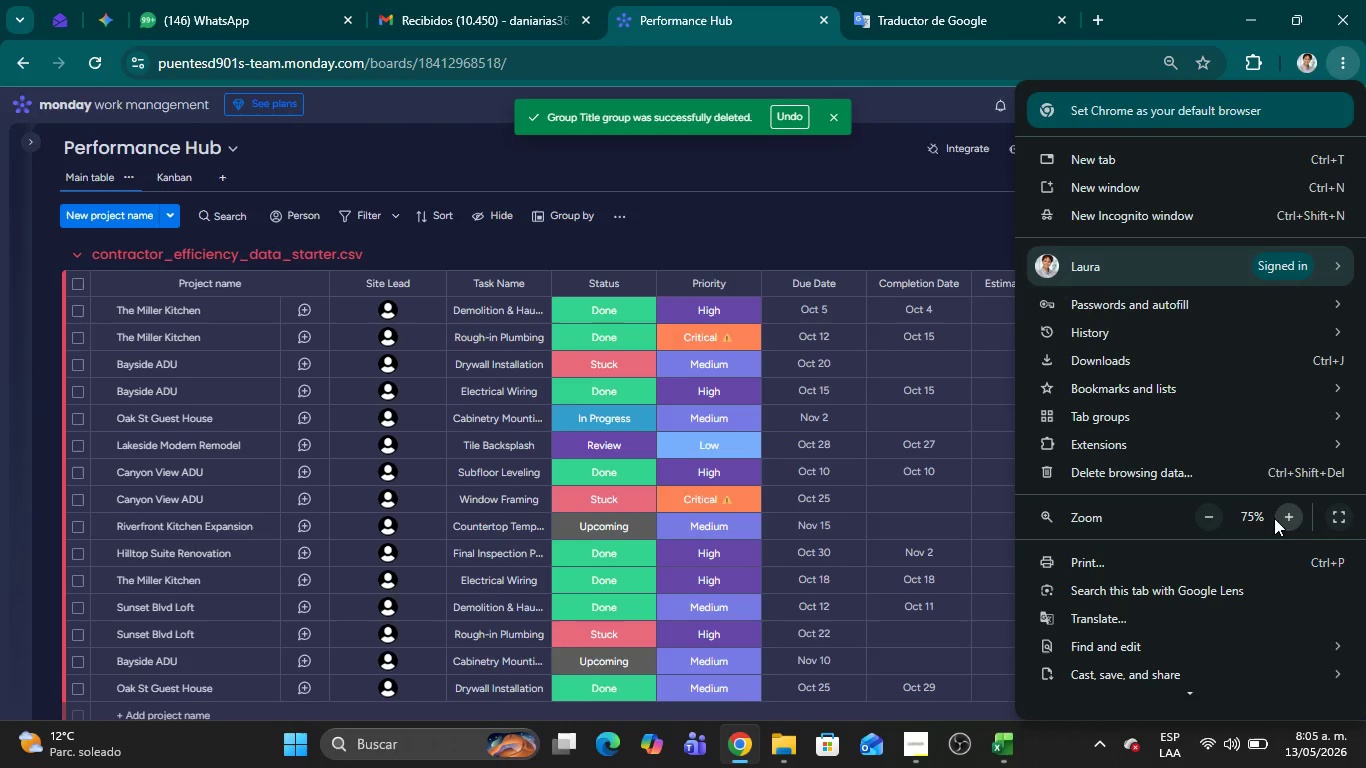 
left_click([1279, 517])
 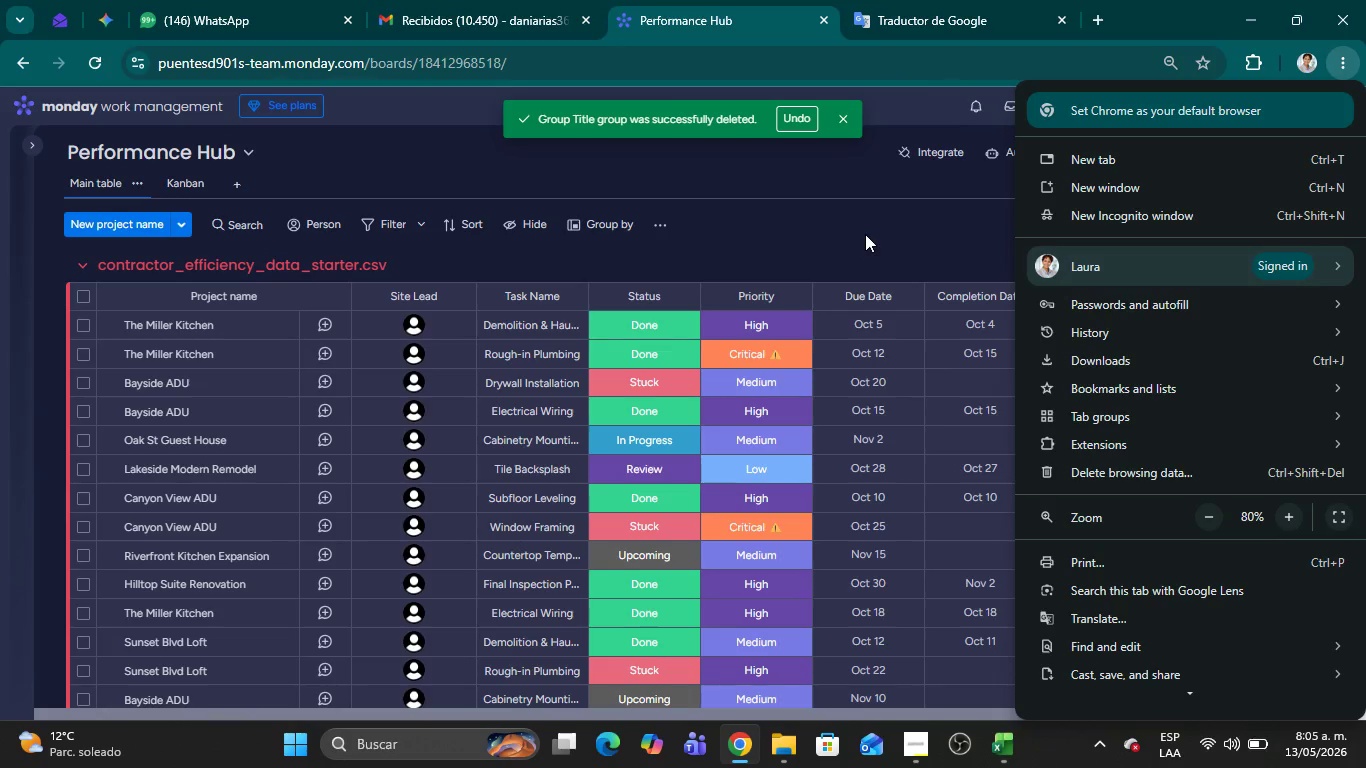 
left_click([865, 234])
 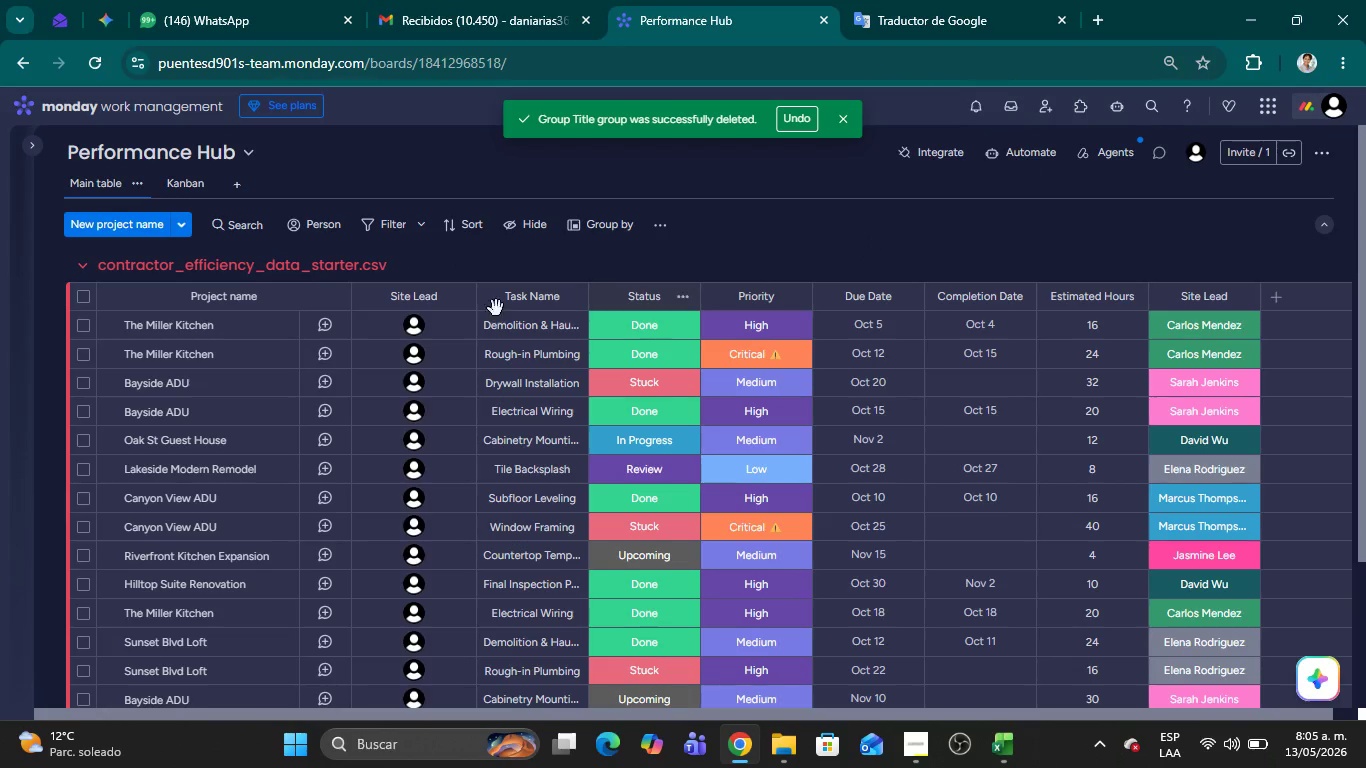 
mouse_move([347, 299])
 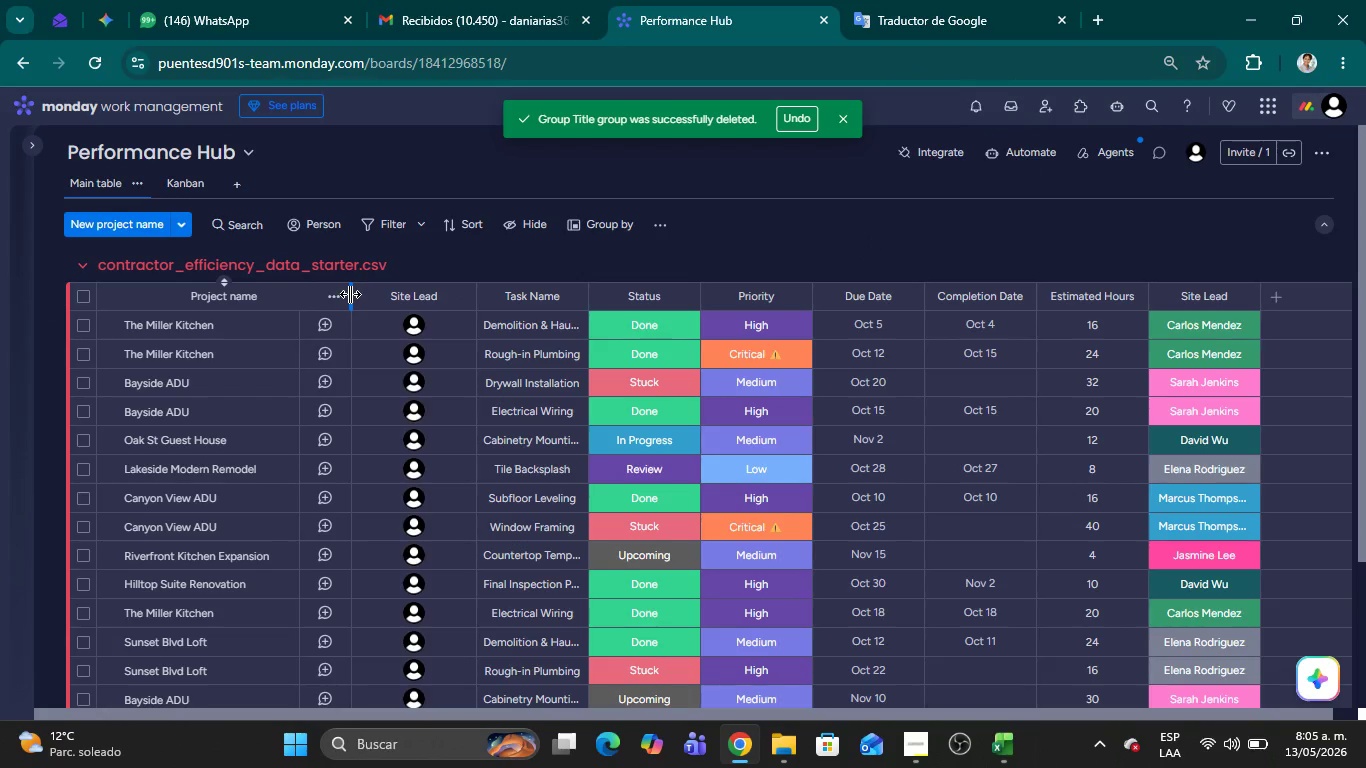 
left_click_drag(start_coordinate=[350, 294], to_coordinate=[475, 313])
 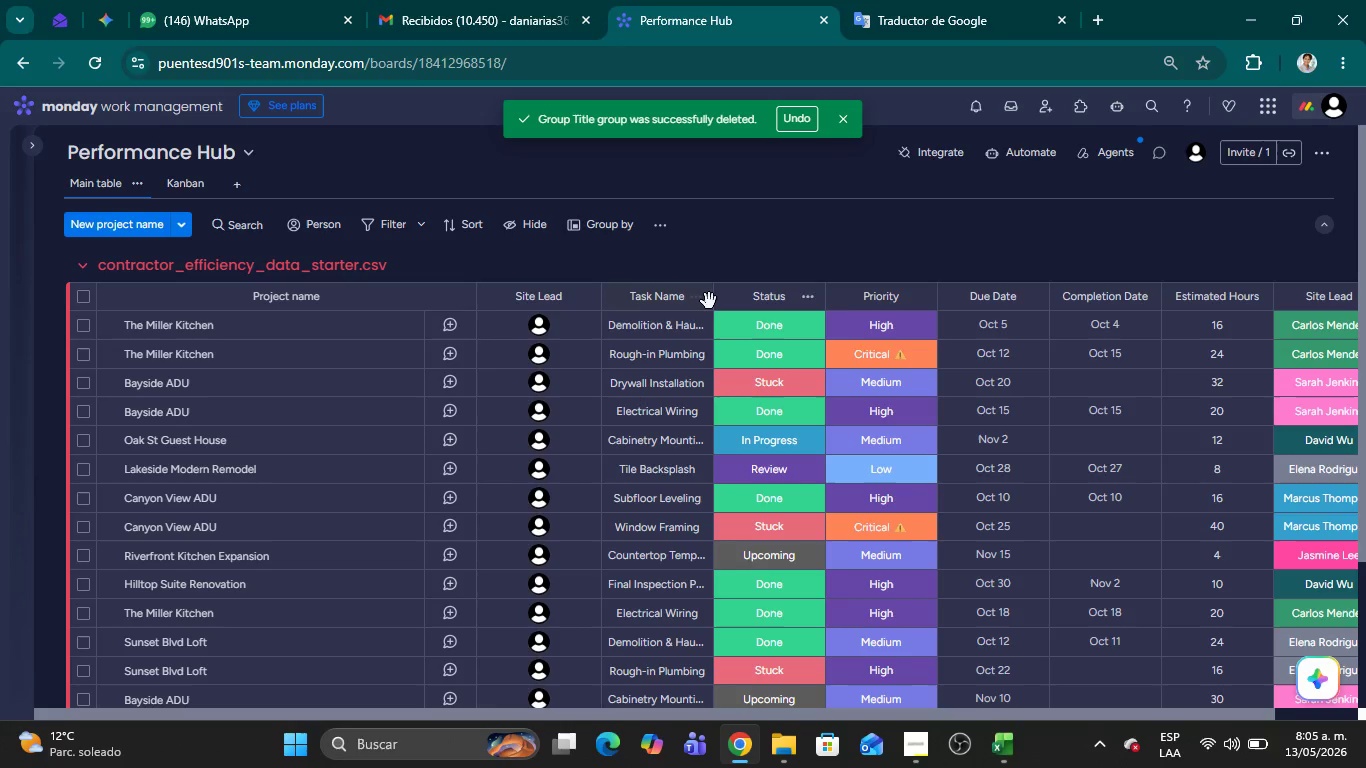 
left_click_drag(start_coordinate=[713, 301], to_coordinate=[801, 301])
 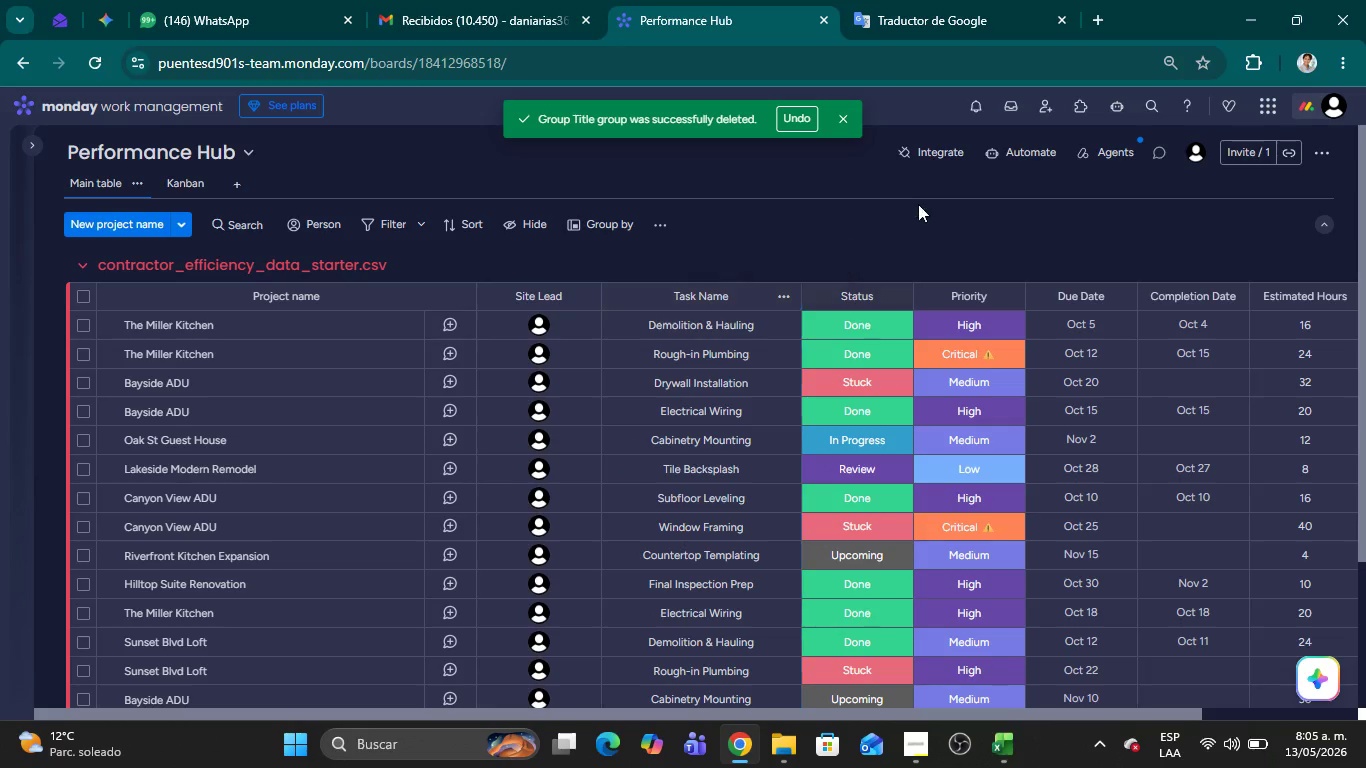 
left_click([918, 204])
 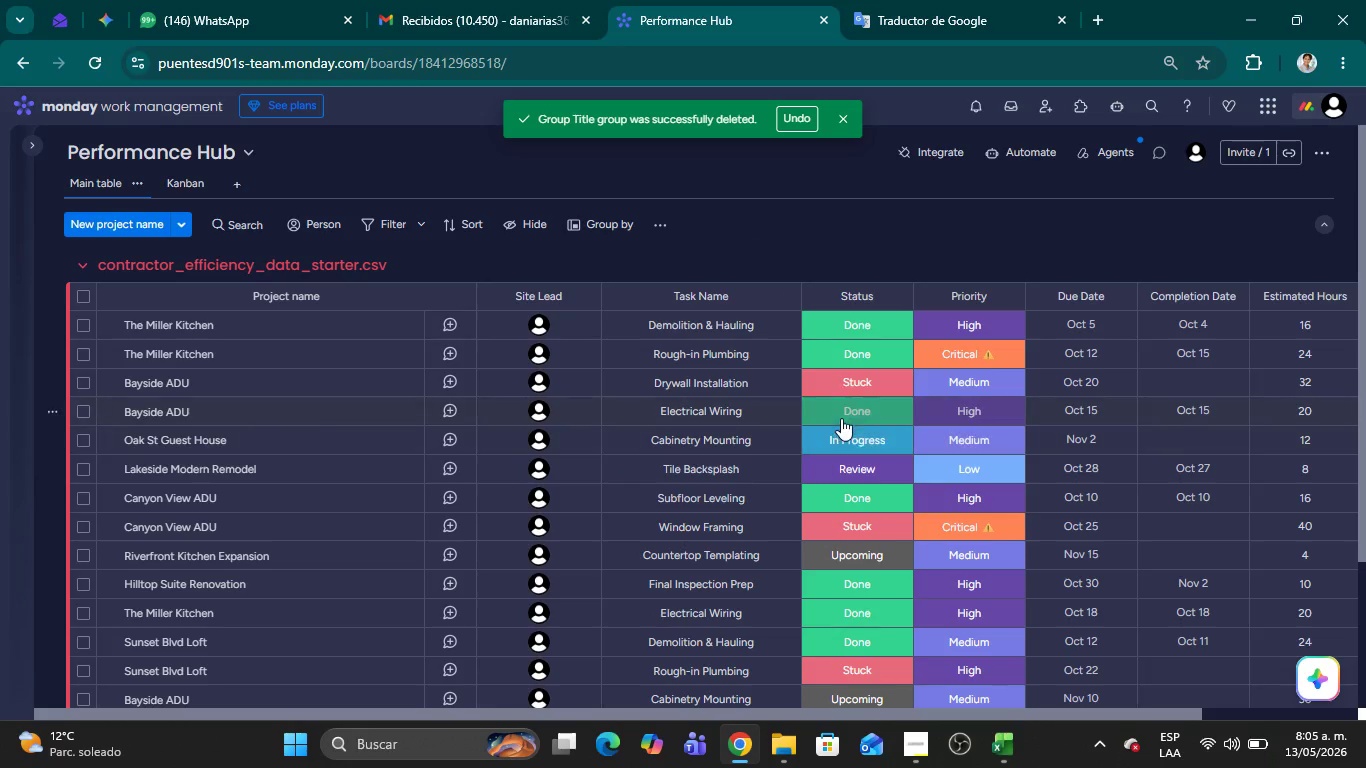 
scroll: coordinate [844, 416], scroll_direction: up, amount: 8.0
 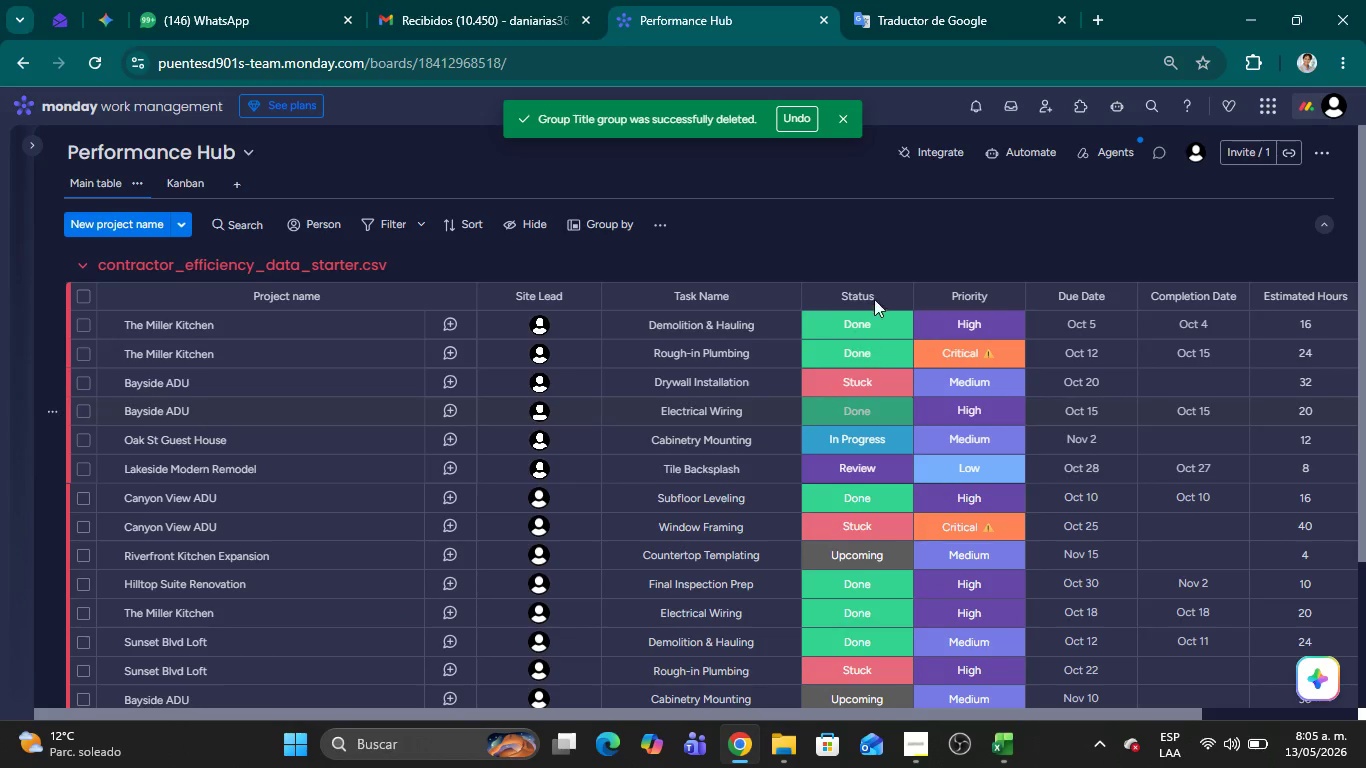 
mouse_move([886, 324])
 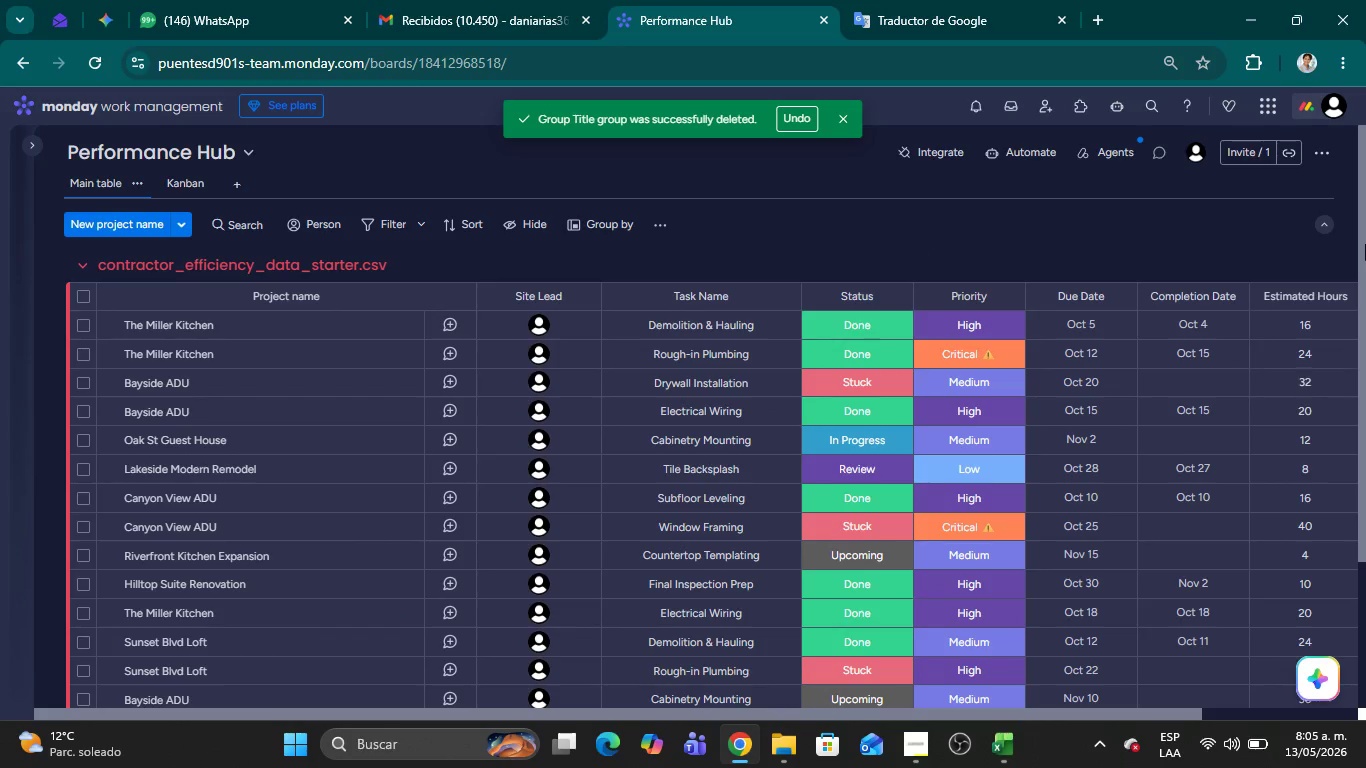 
scroll: coordinate [1039, 361], scroll_direction: down, amount: 1.0
 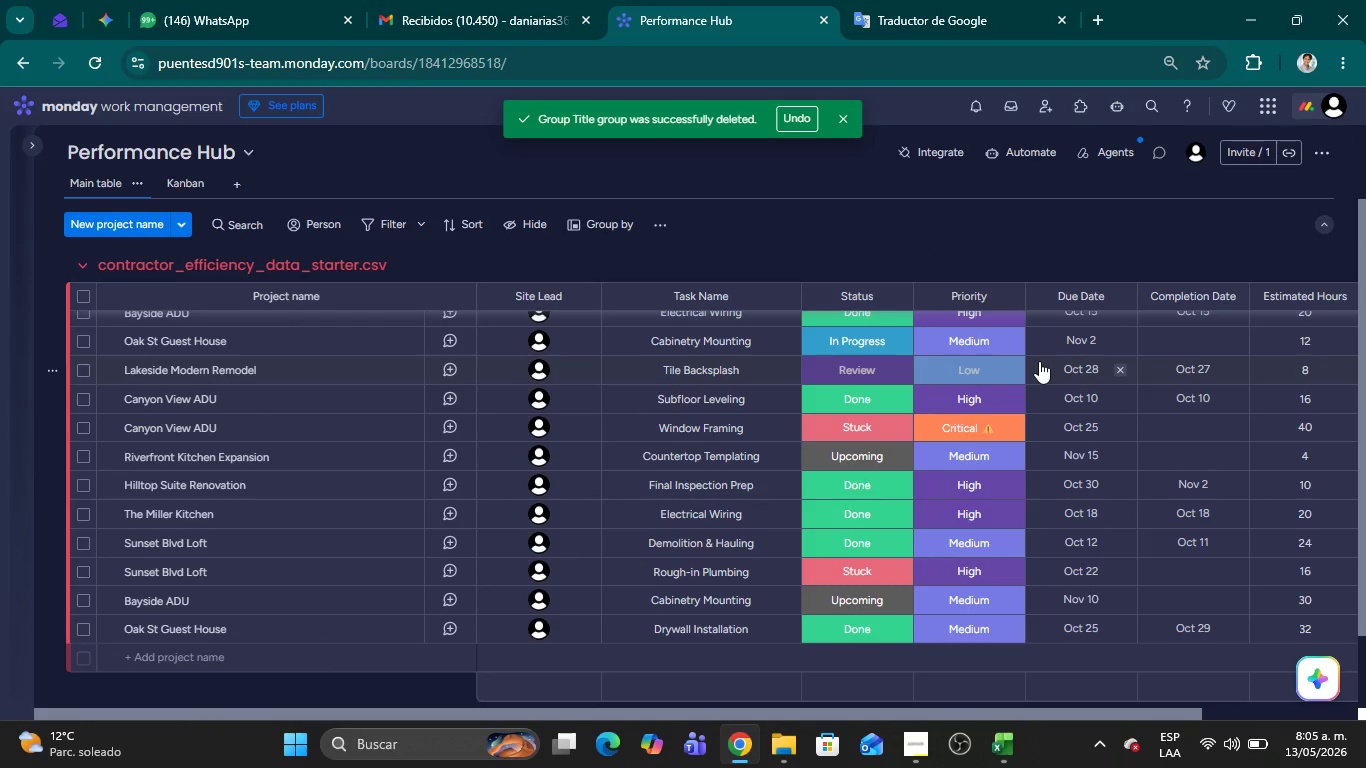 
scroll: coordinate [1039, 361], scroll_direction: up, amount: 1.0
 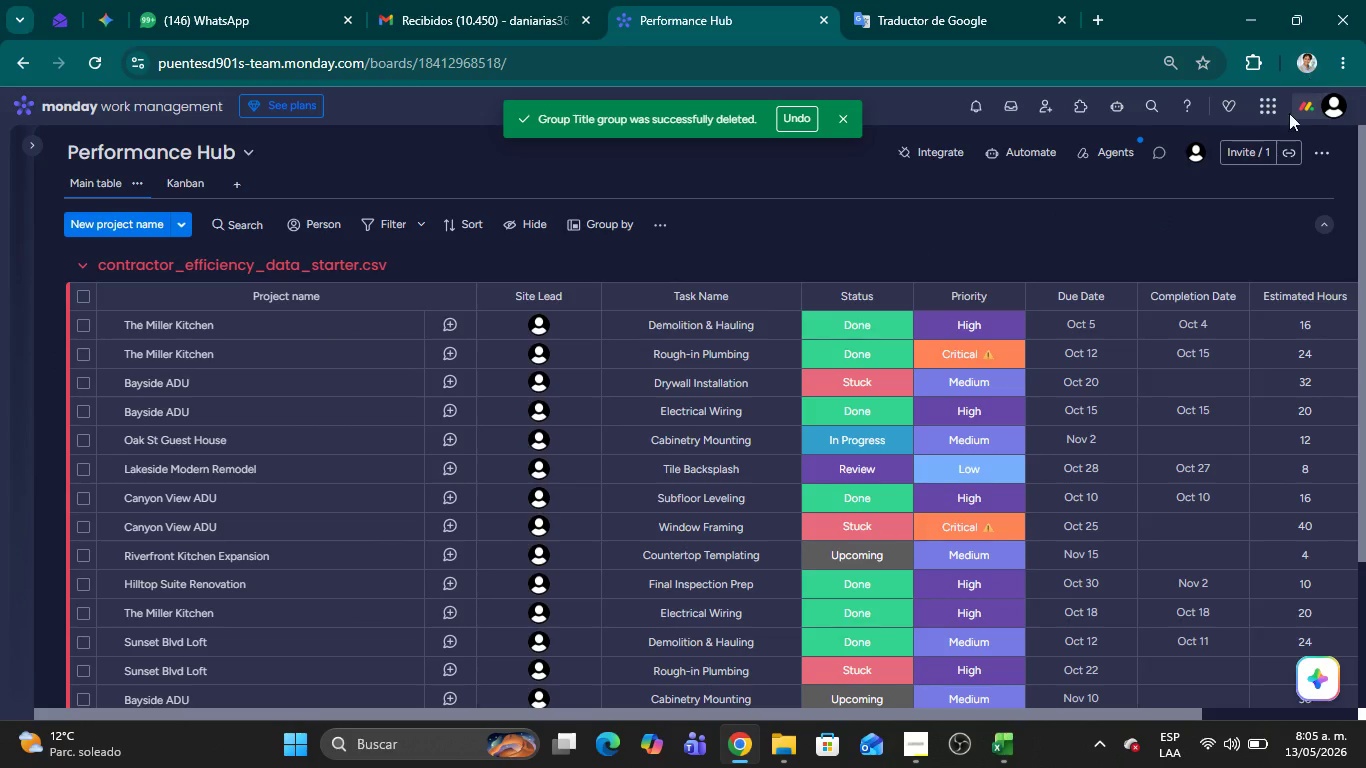 
left_click([1026, 226])
 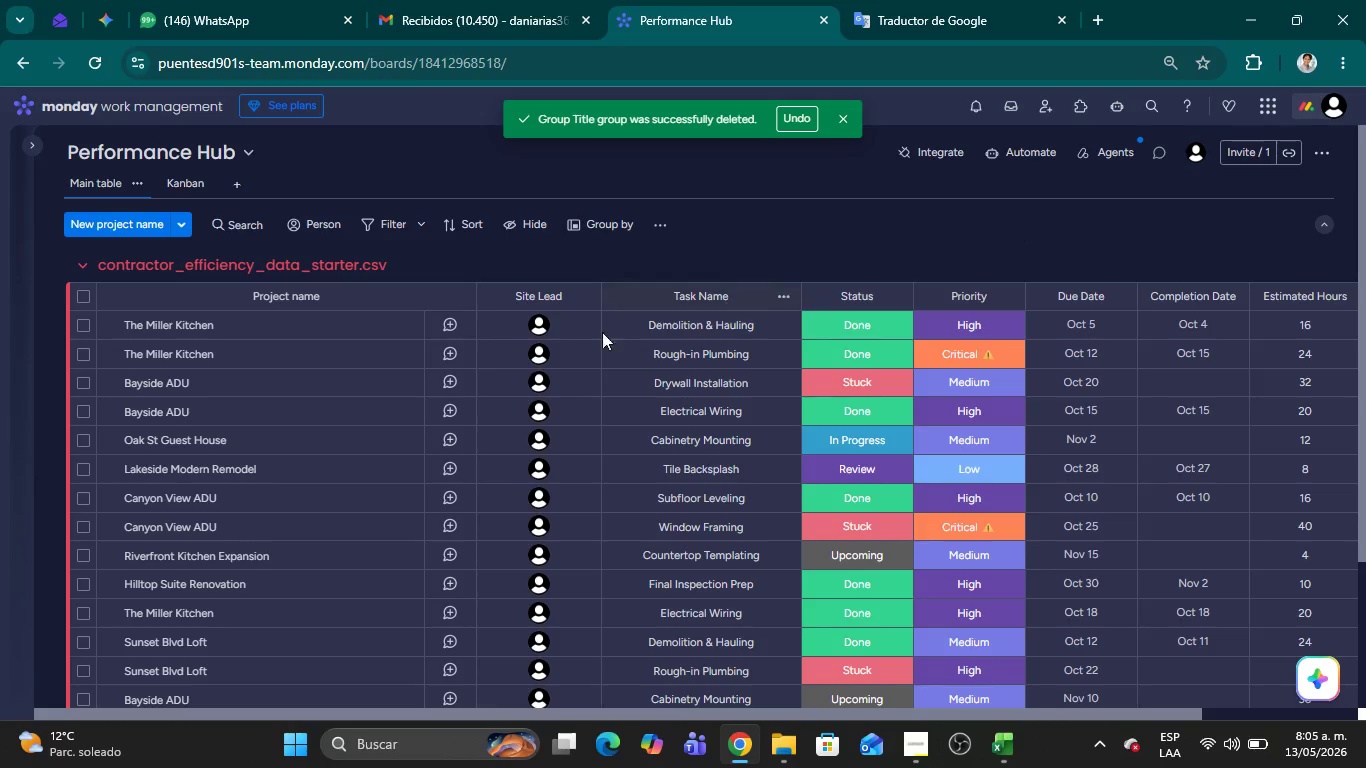 
mouse_move([588, 318])
 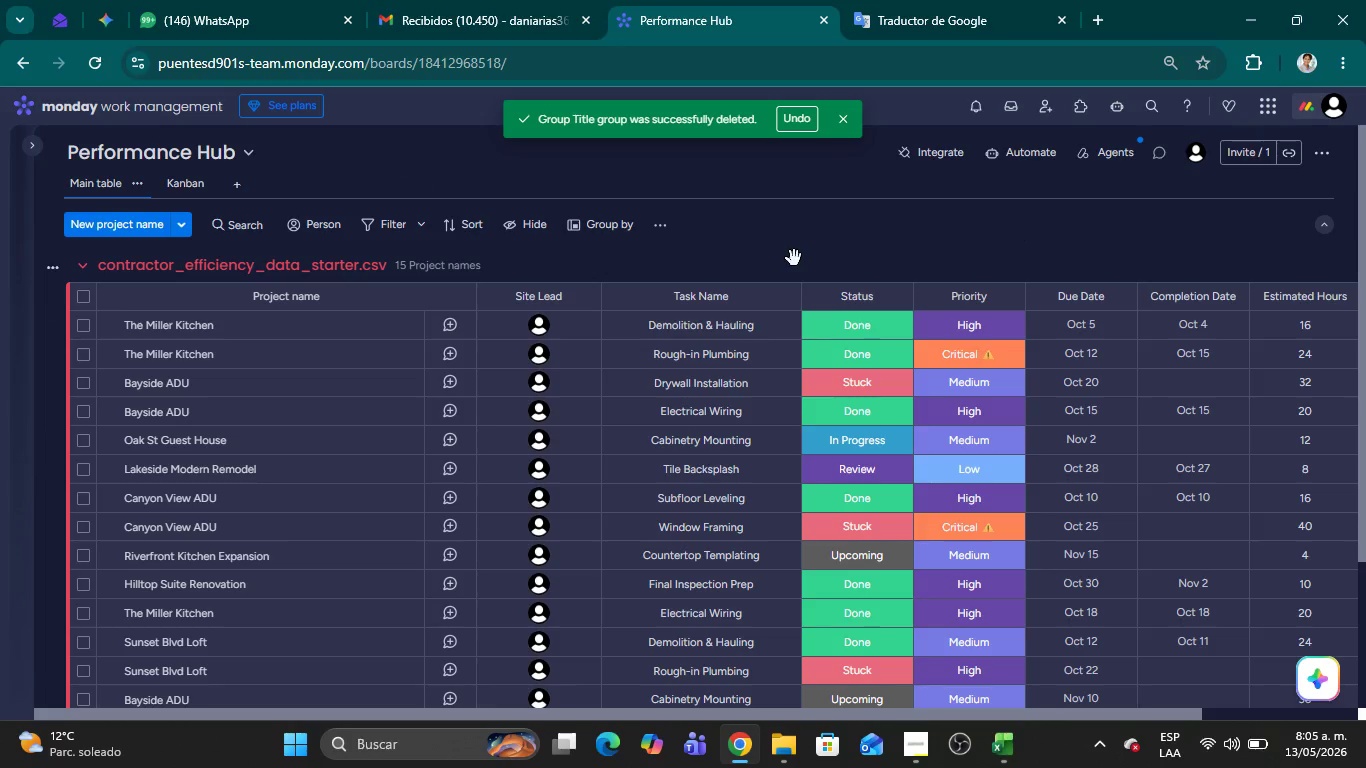 
left_click([795, 258])